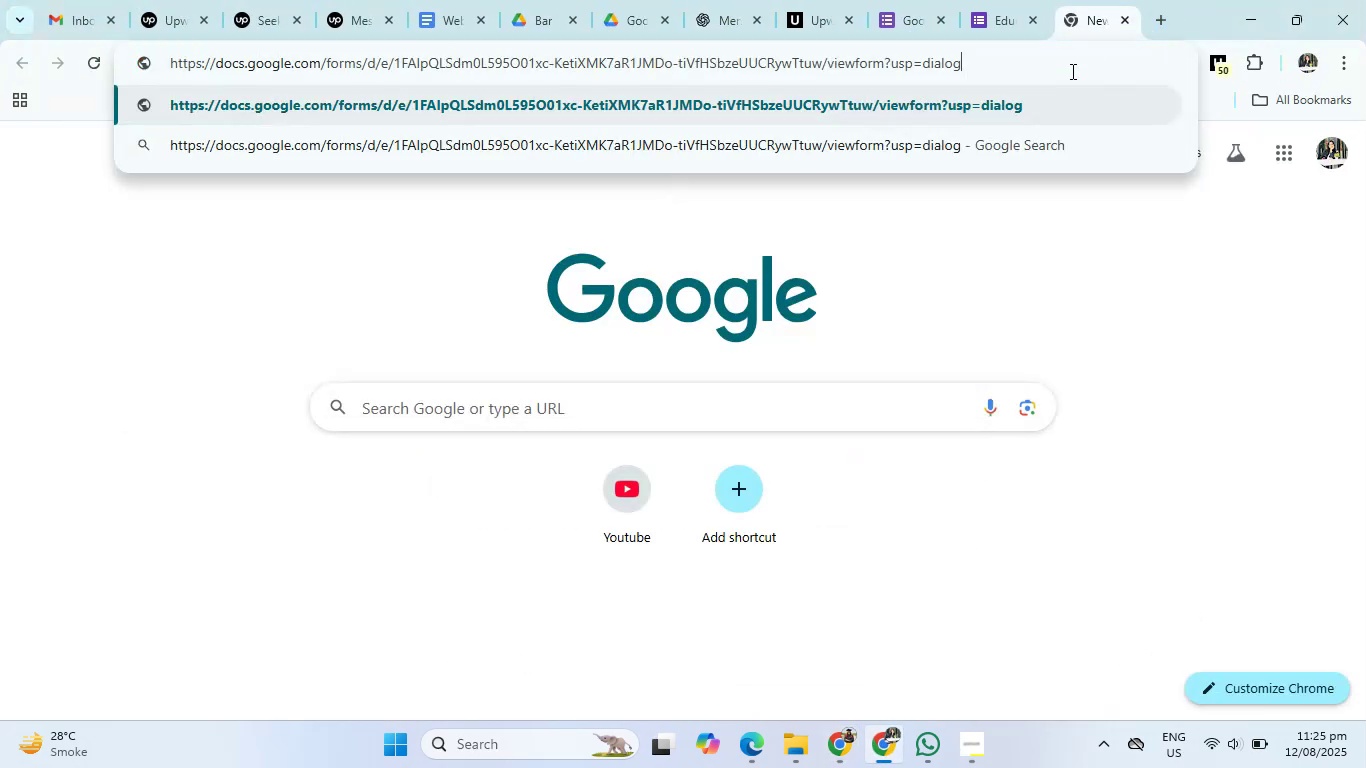 
key(Enter)
 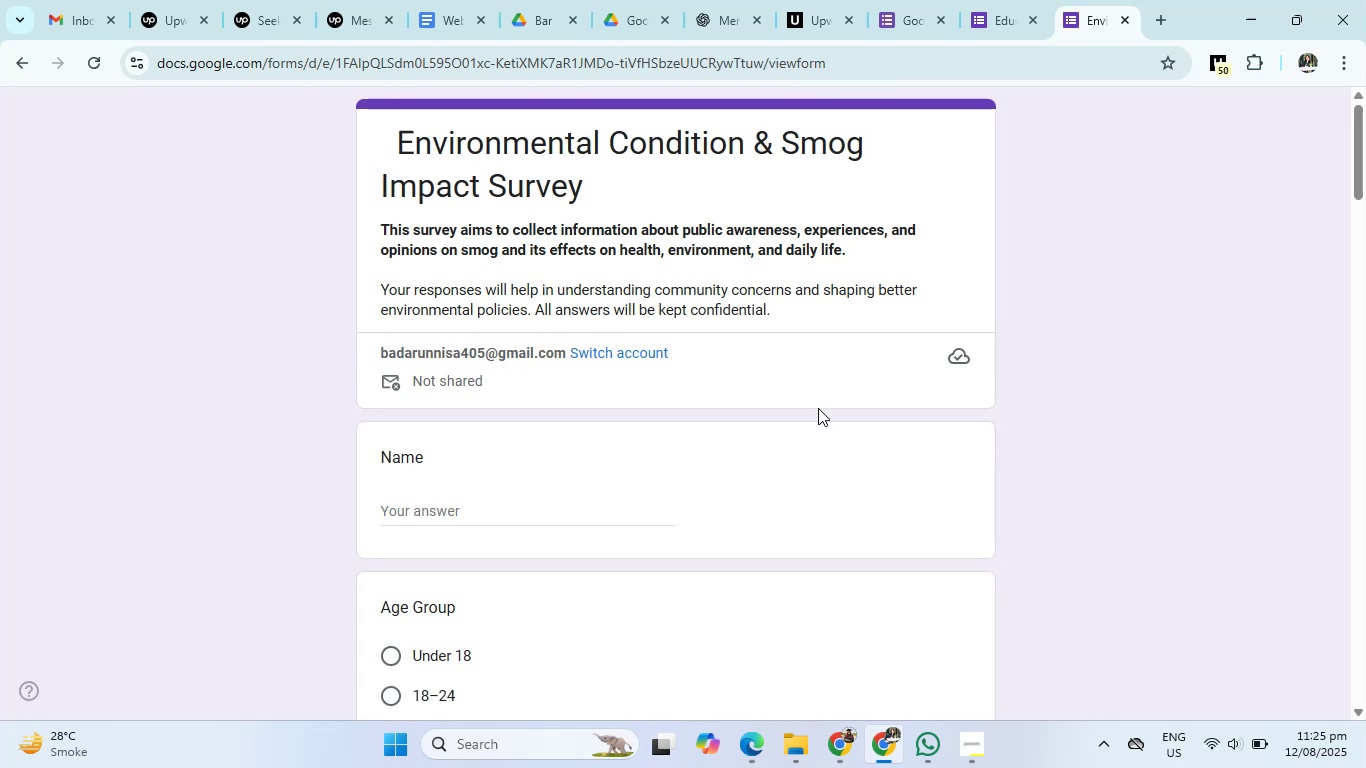 
left_click([516, 512])
 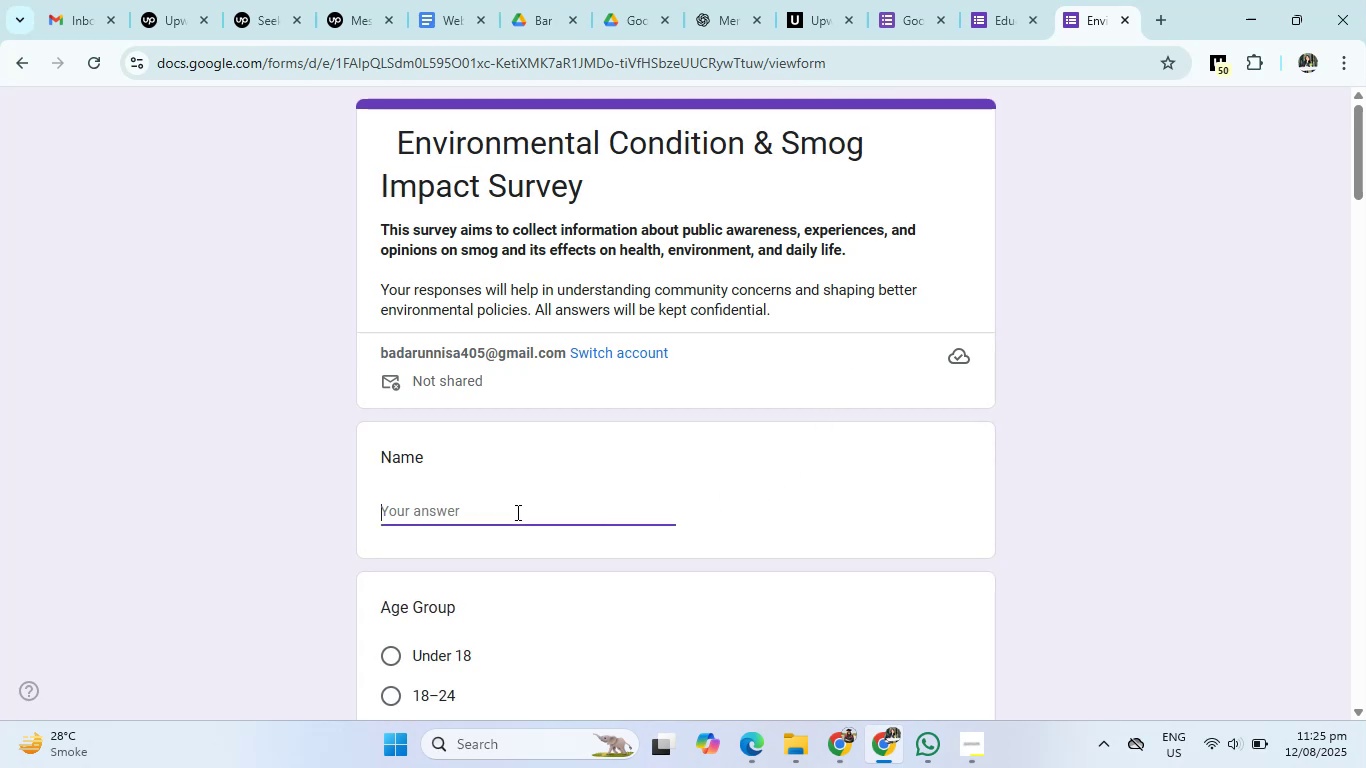 
scroll: coordinate [516, 512], scroll_direction: down, amount: 3.0
 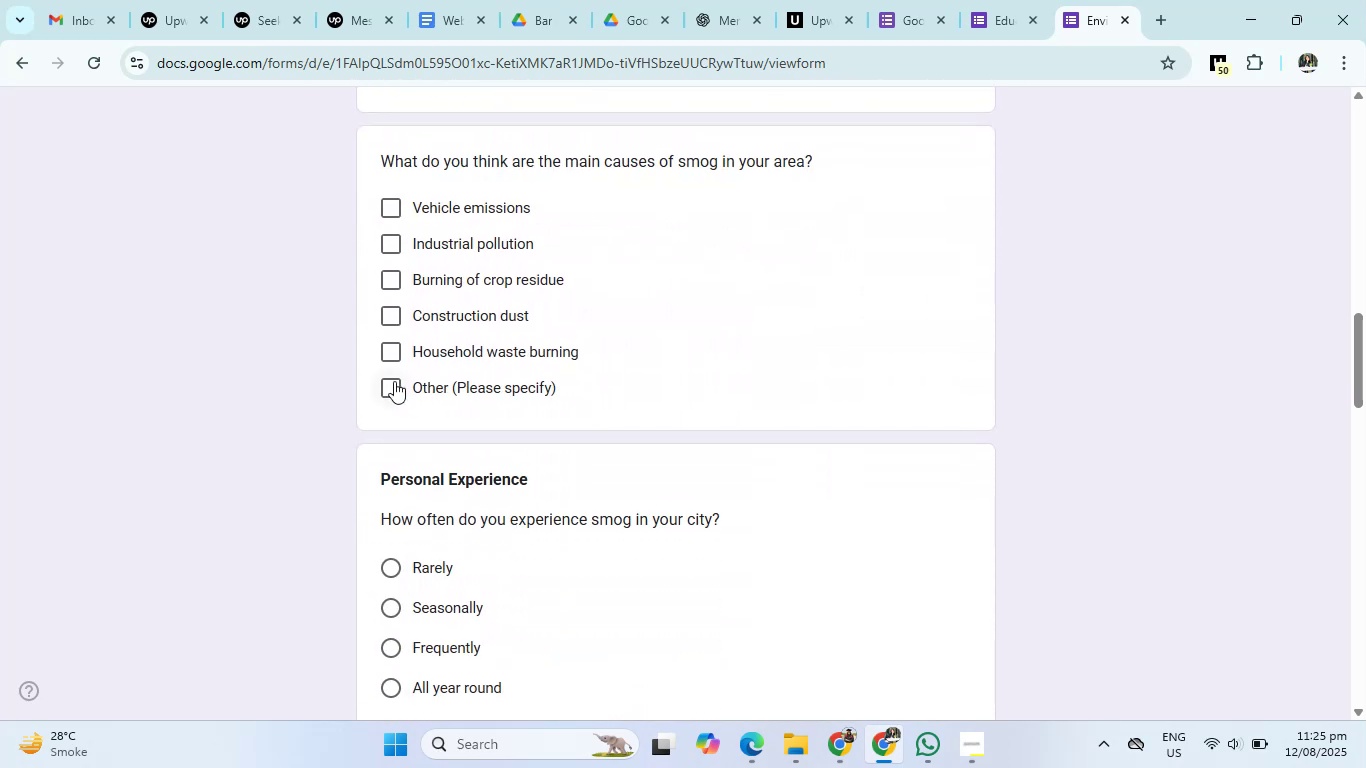 
left_click([391, 388])
 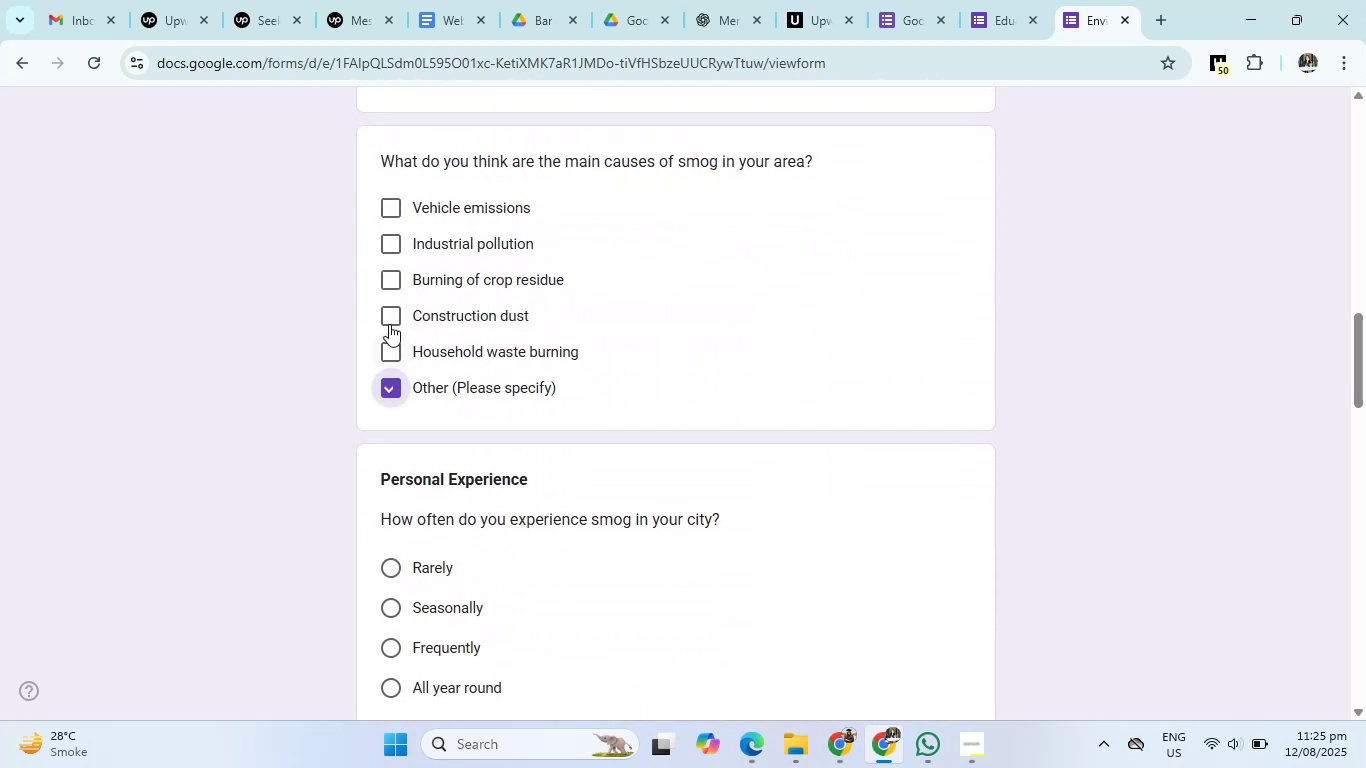 
double_click([389, 313])
 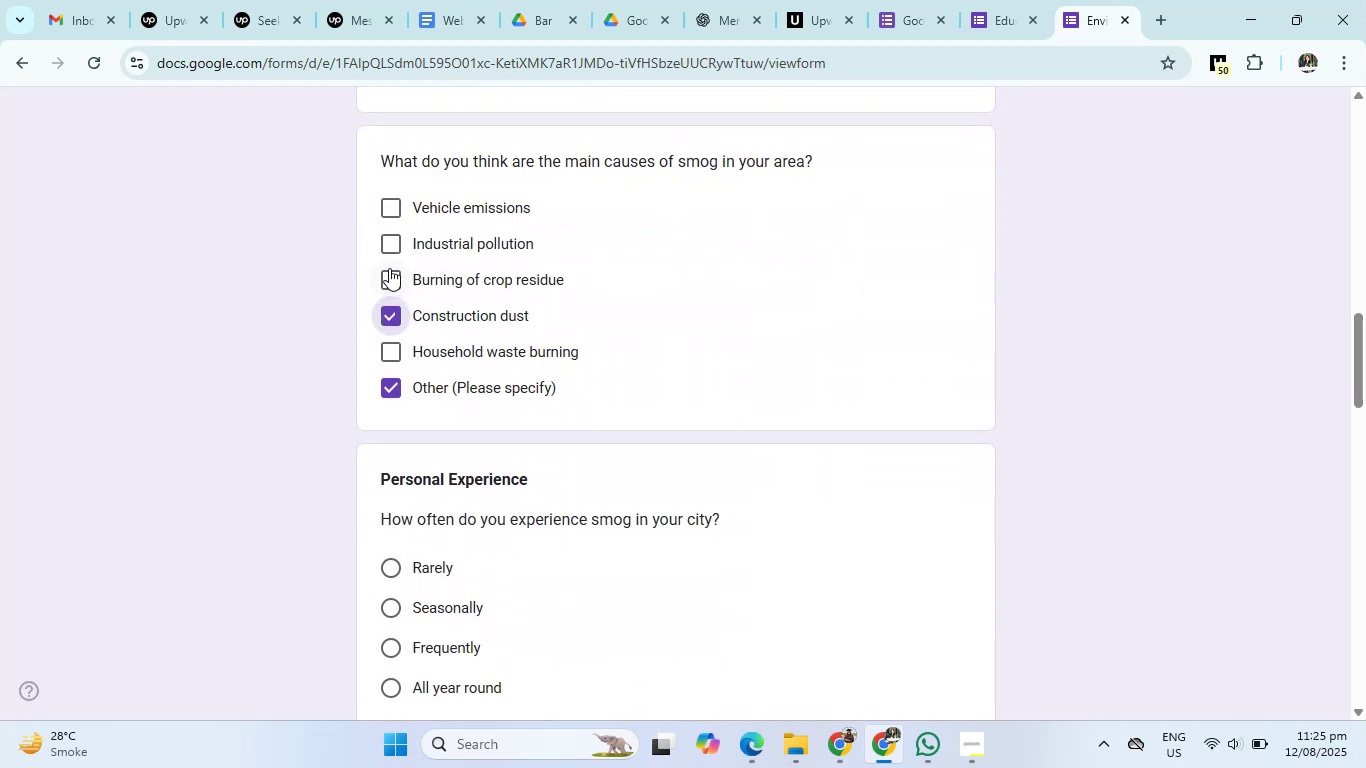 
triple_click([389, 267])
 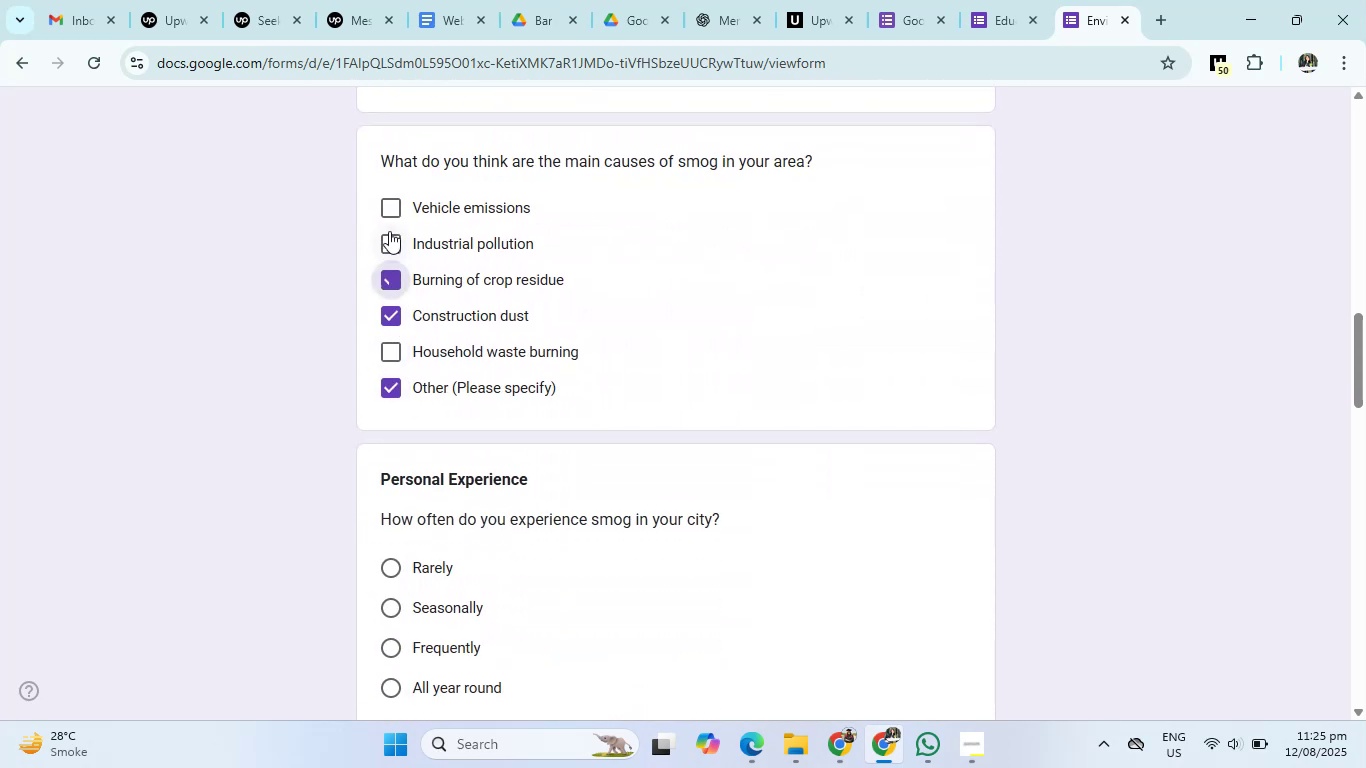 
triple_click([389, 231])
 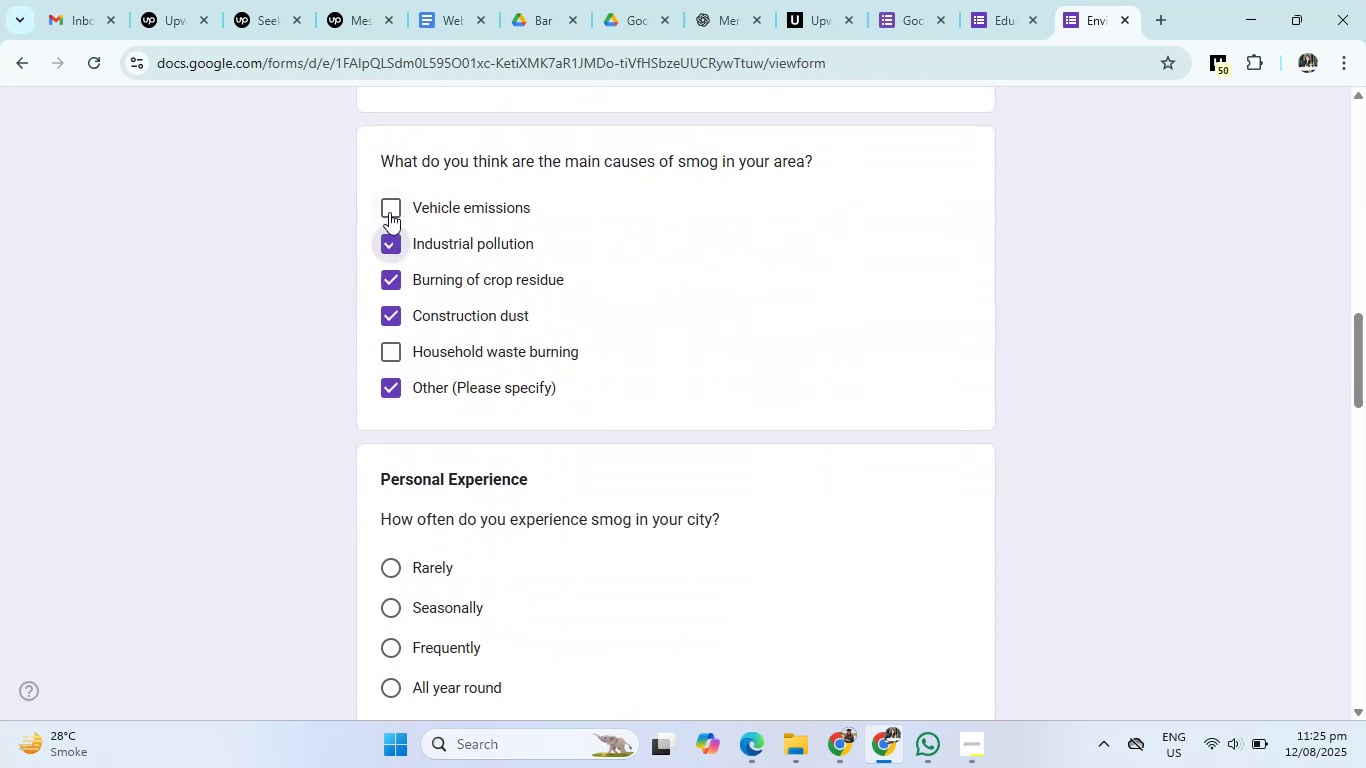 
triple_click([389, 212])
 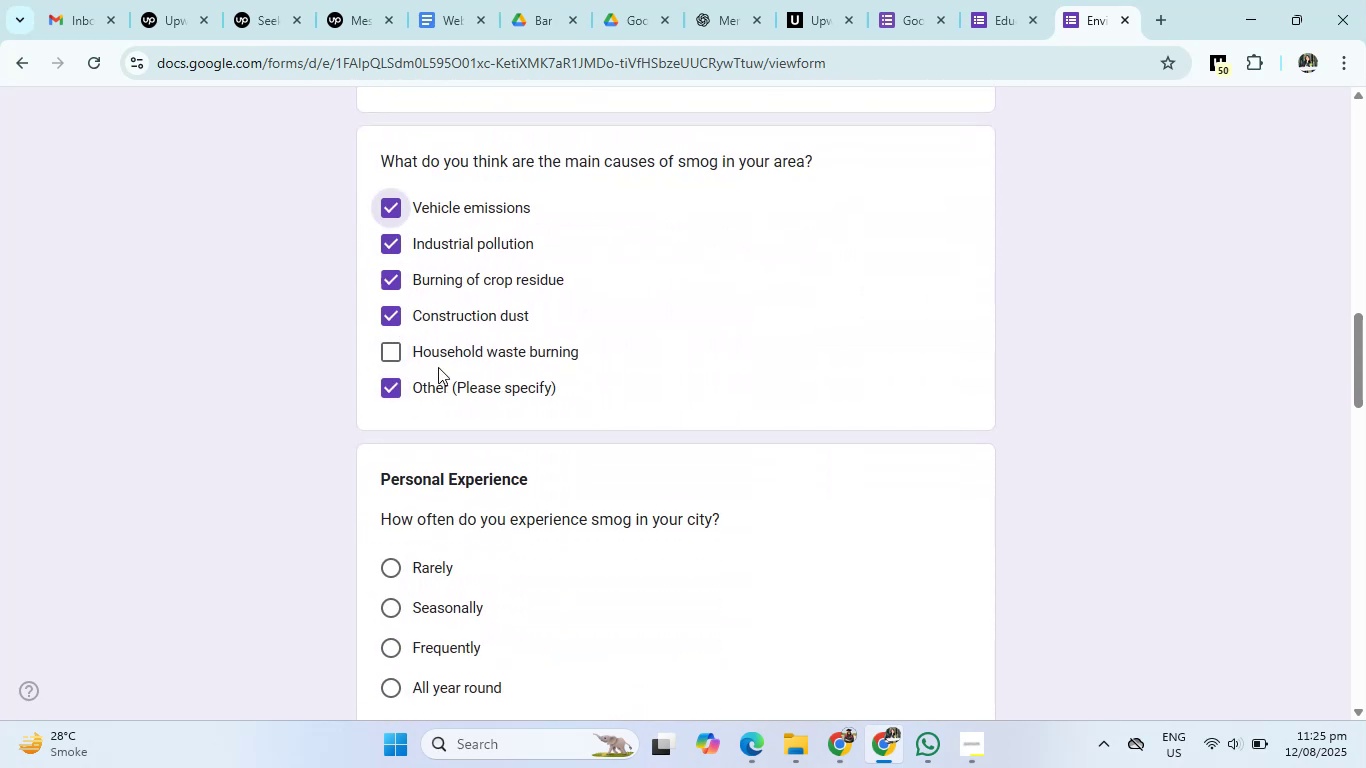 
scroll: coordinate [593, 495], scroll_direction: down, amount: 1.0
 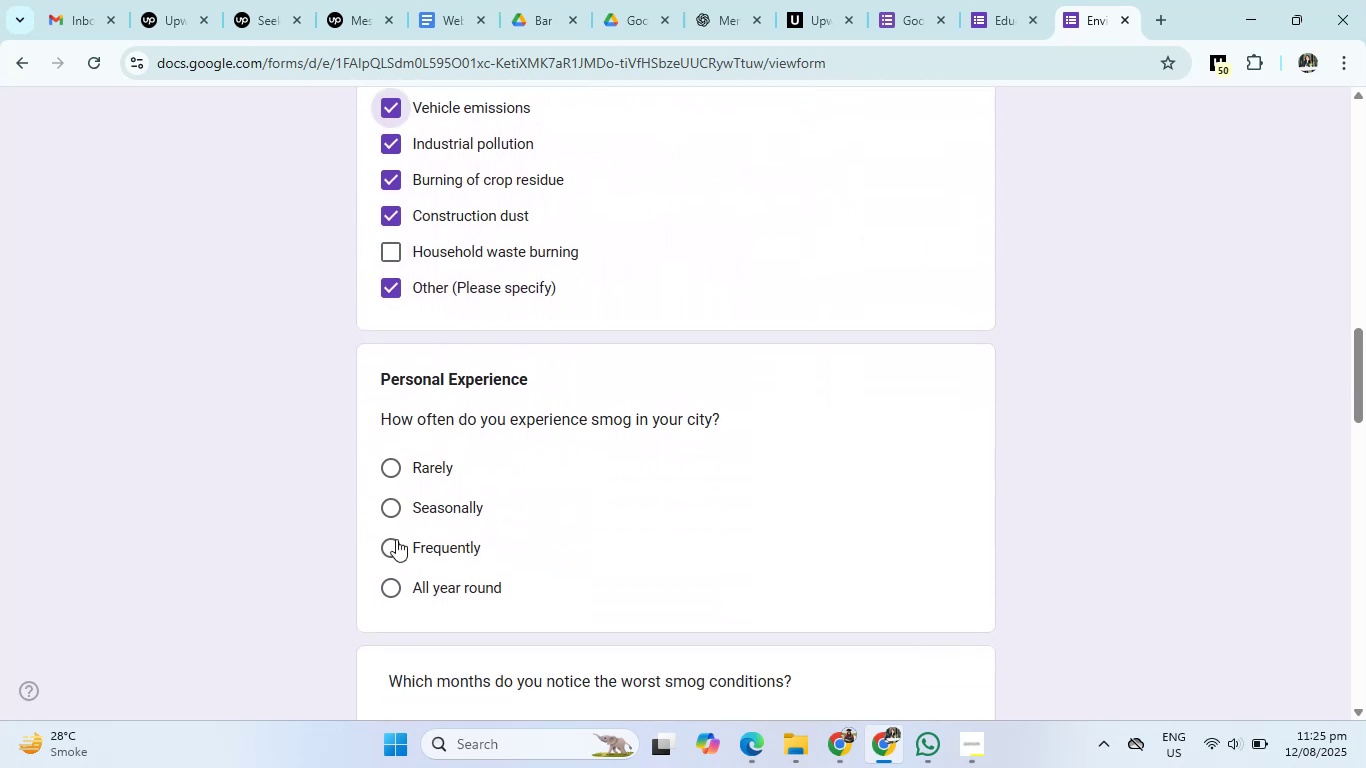 
left_click([394, 544])
 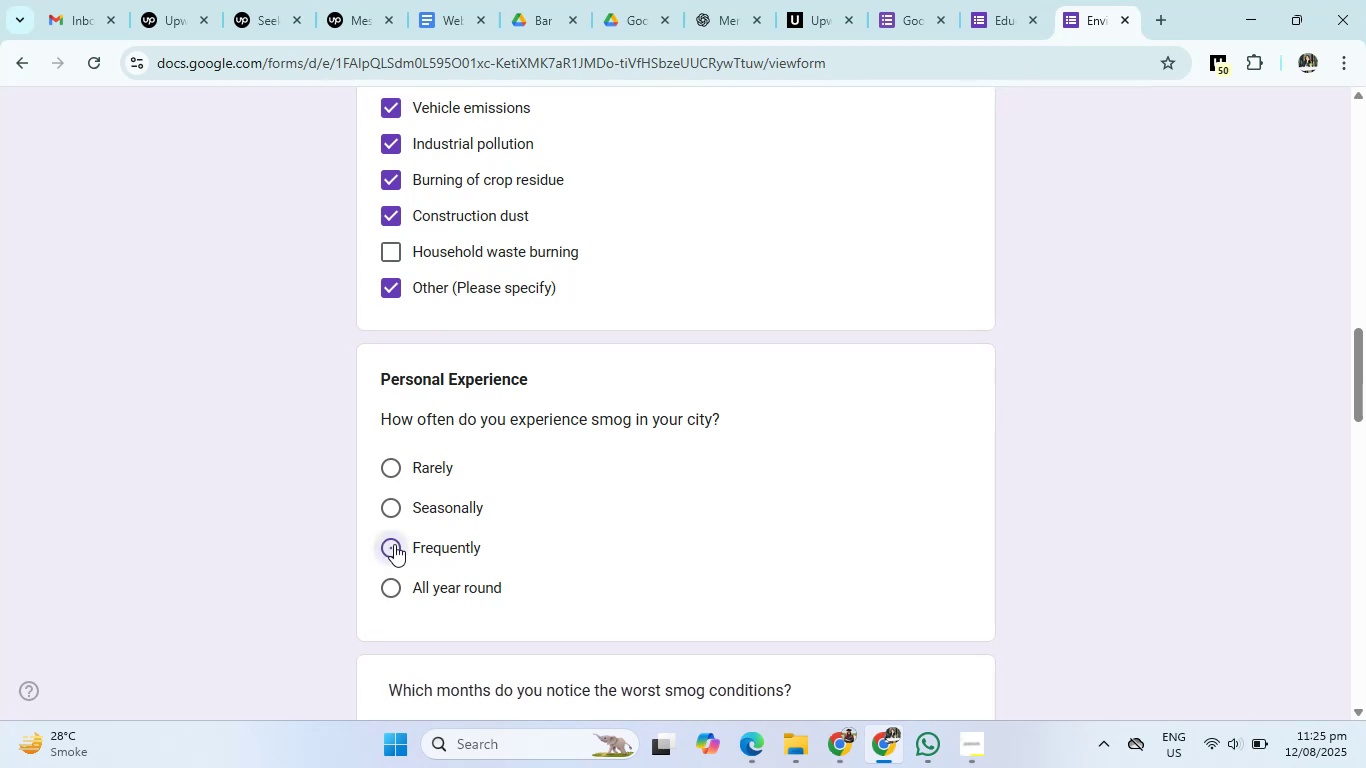 
scroll: coordinate [437, 523], scroll_direction: down, amount: 7.0
 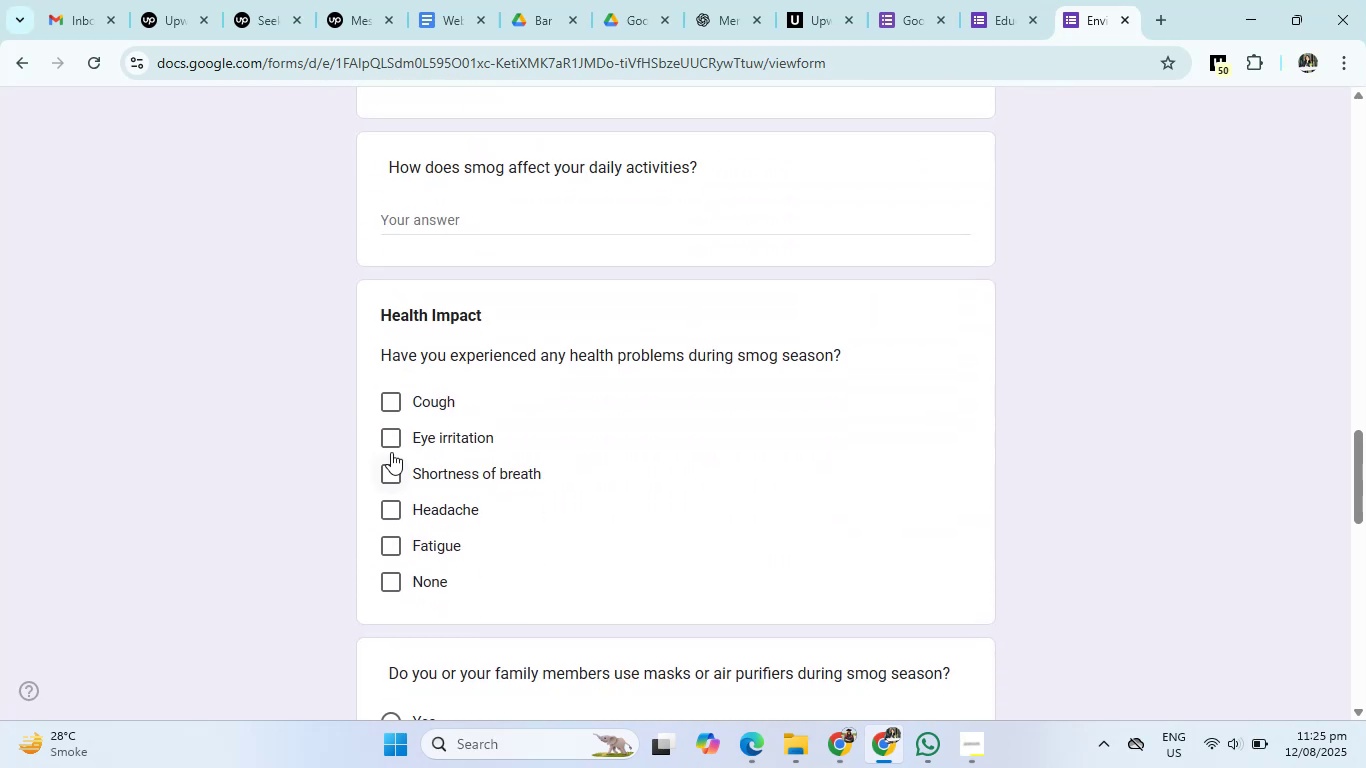 
left_click([389, 439])
 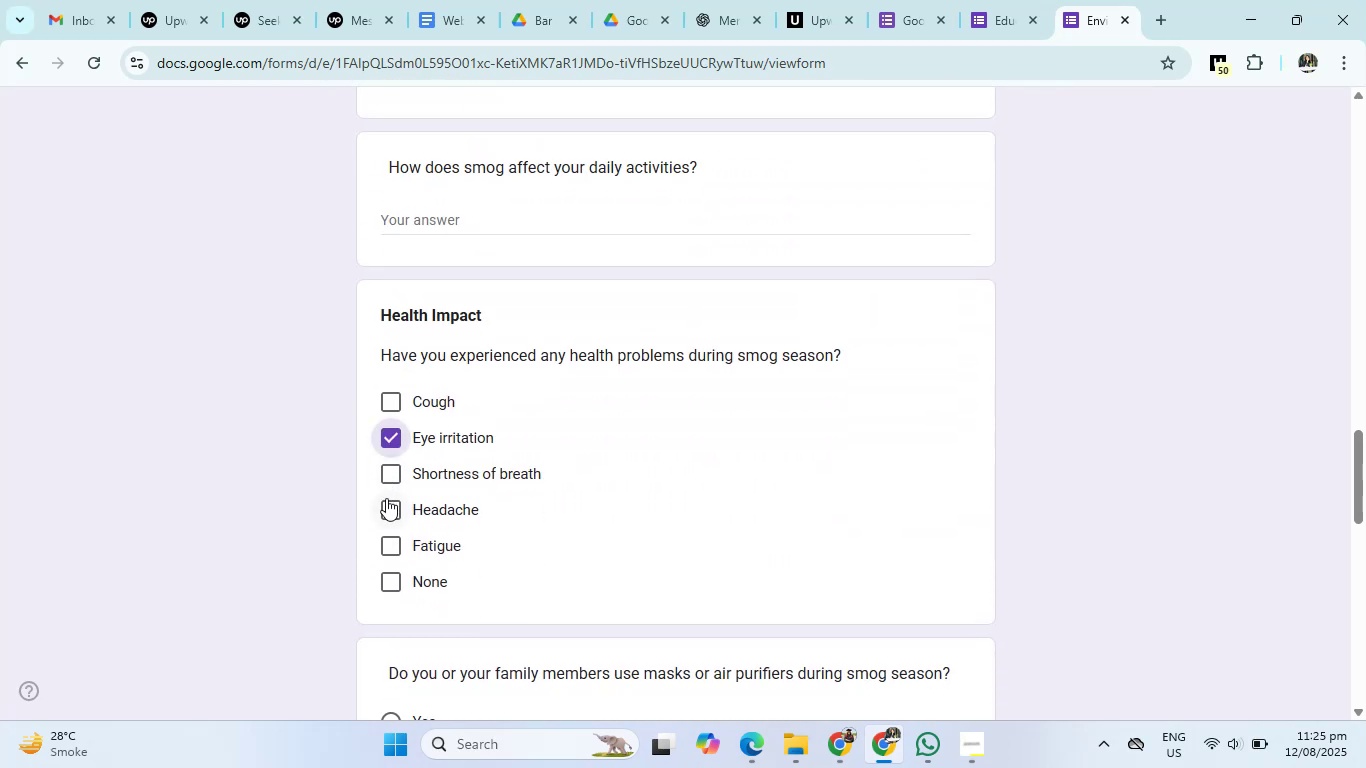 
left_click([386, 498])
 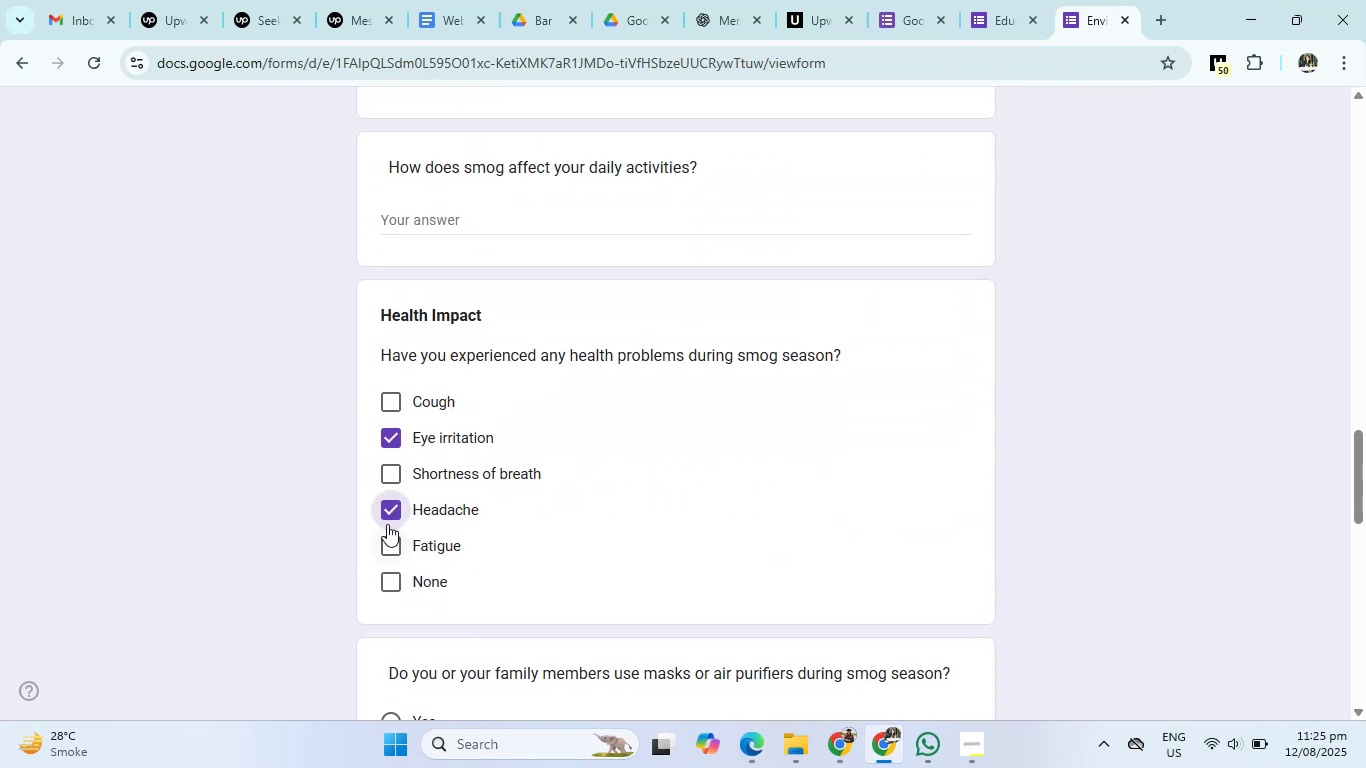 
left_click([384, 530])
 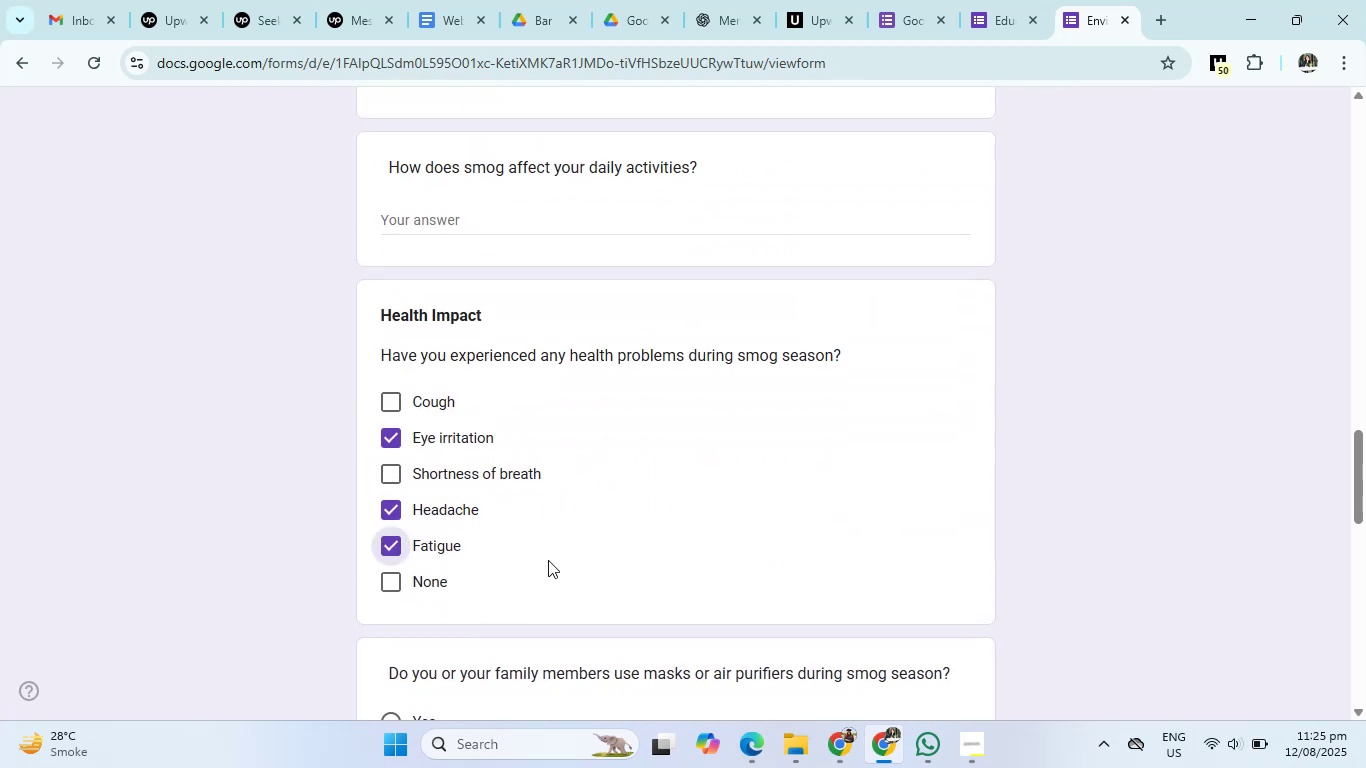 
scroll: coordinate [584, 566], scroll_direction: down, amount: 3.0
 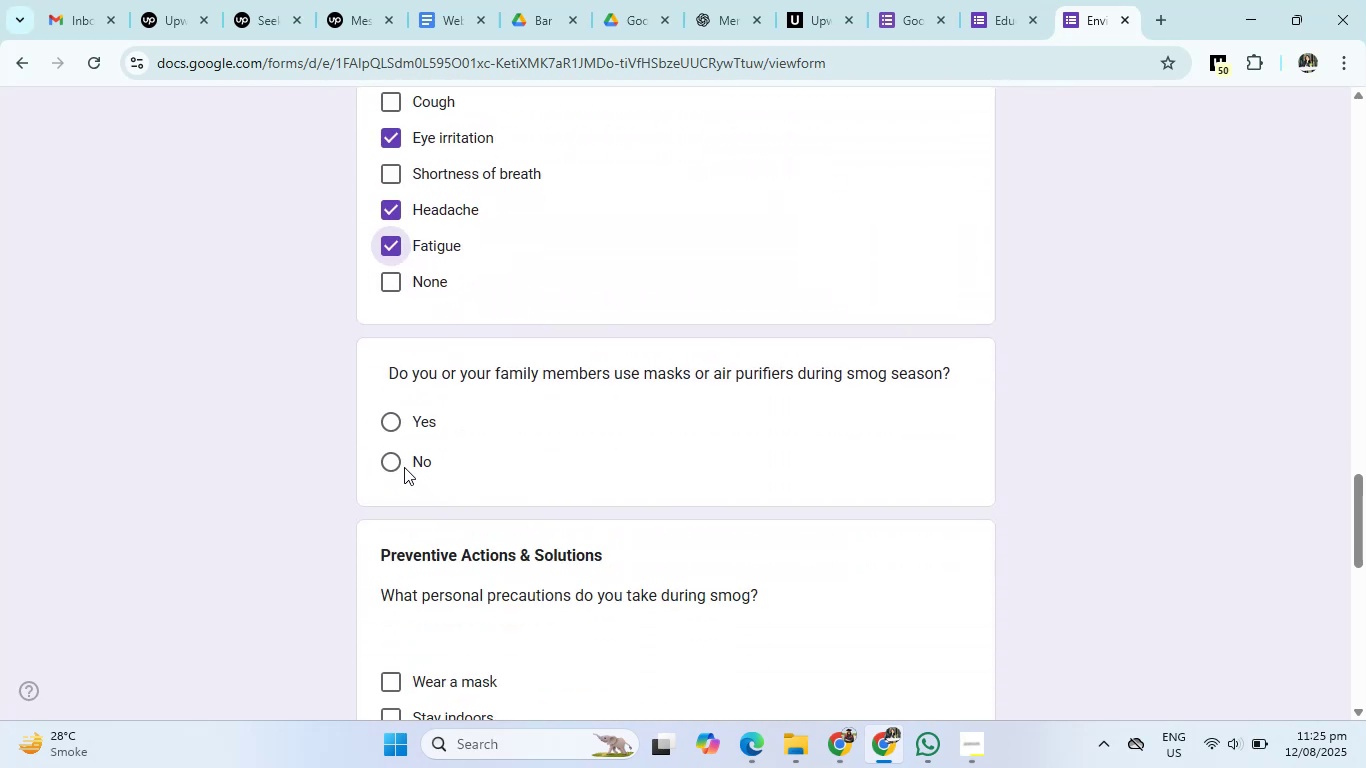 
left_click([399, 467])
 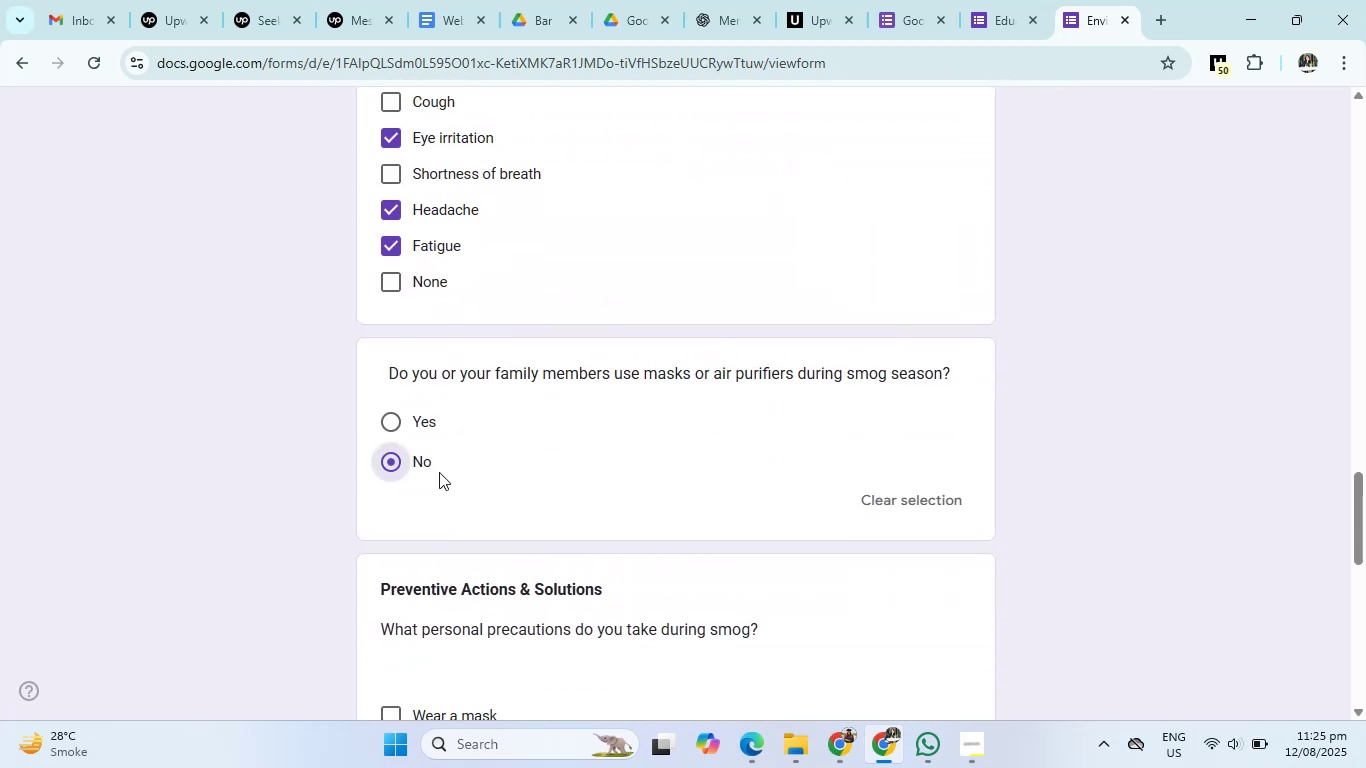 
scroll: coordinate [632, 519], scroll_direction: down, amount: 3.0
 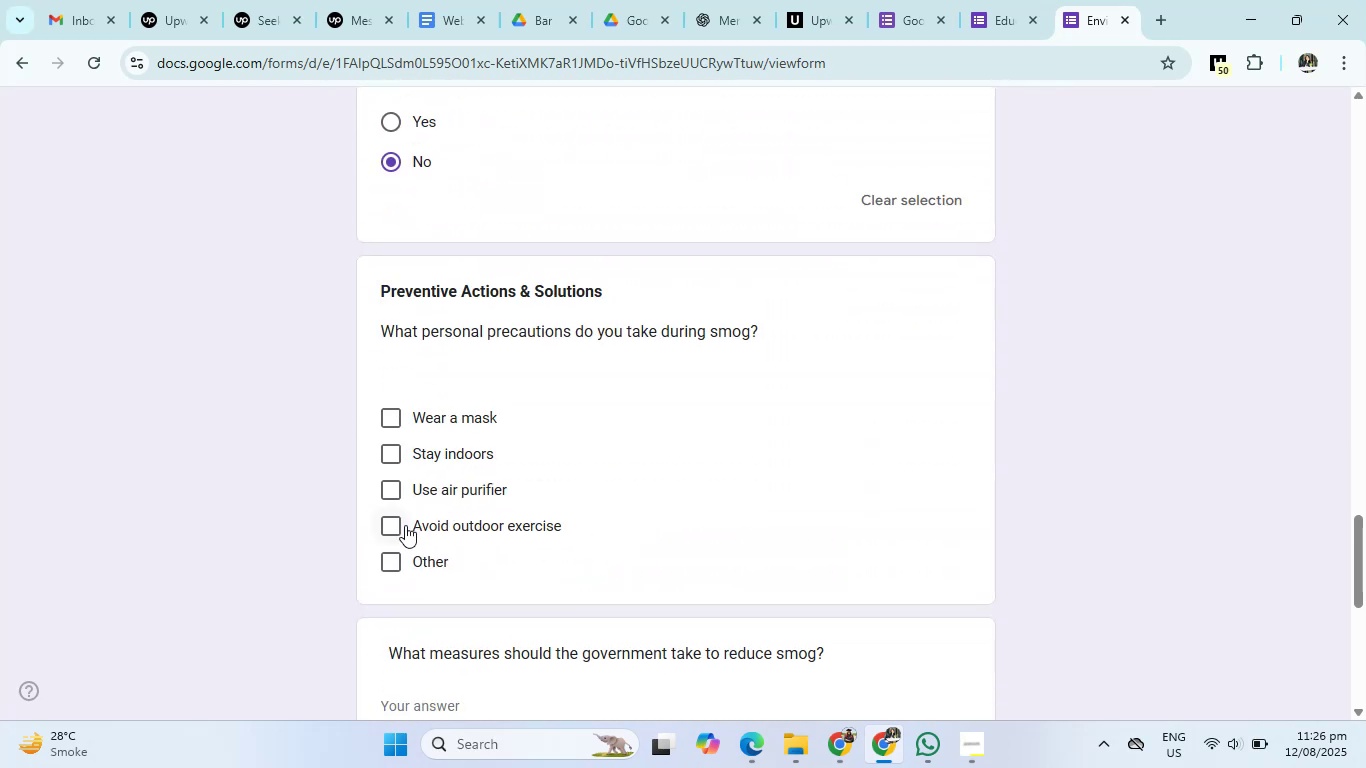 
double_click([398, 500])
 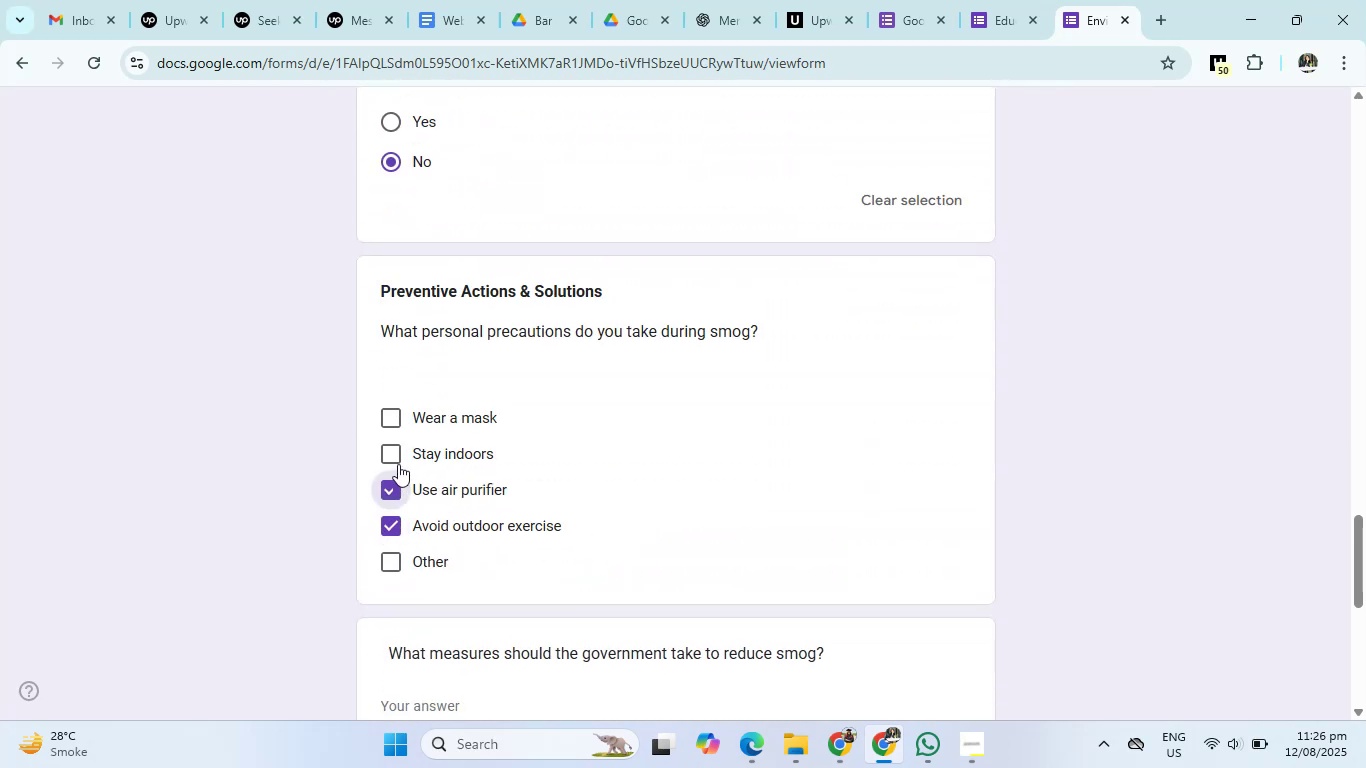 
triple_click([398, 460])
 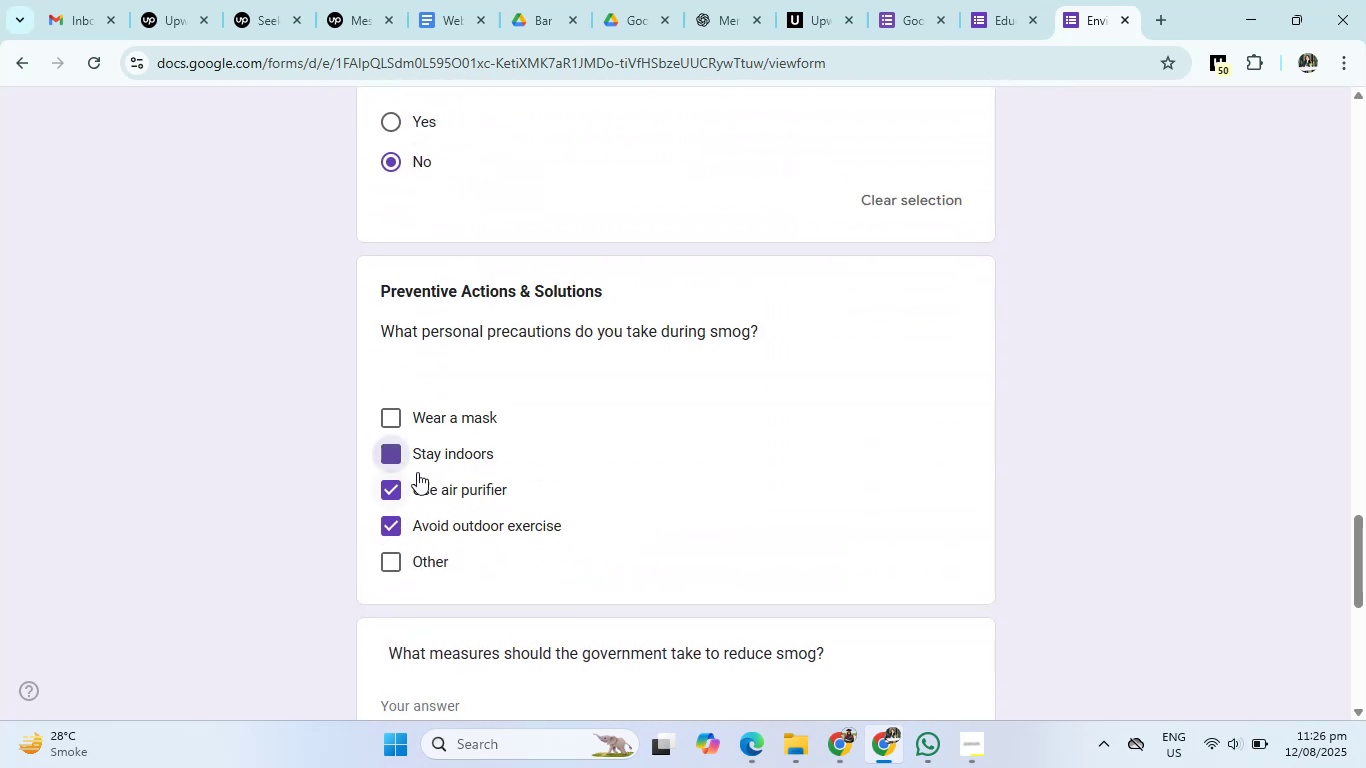 
scroll: coordinate [567, 532], scroll_direction: down, amount: 4.0
 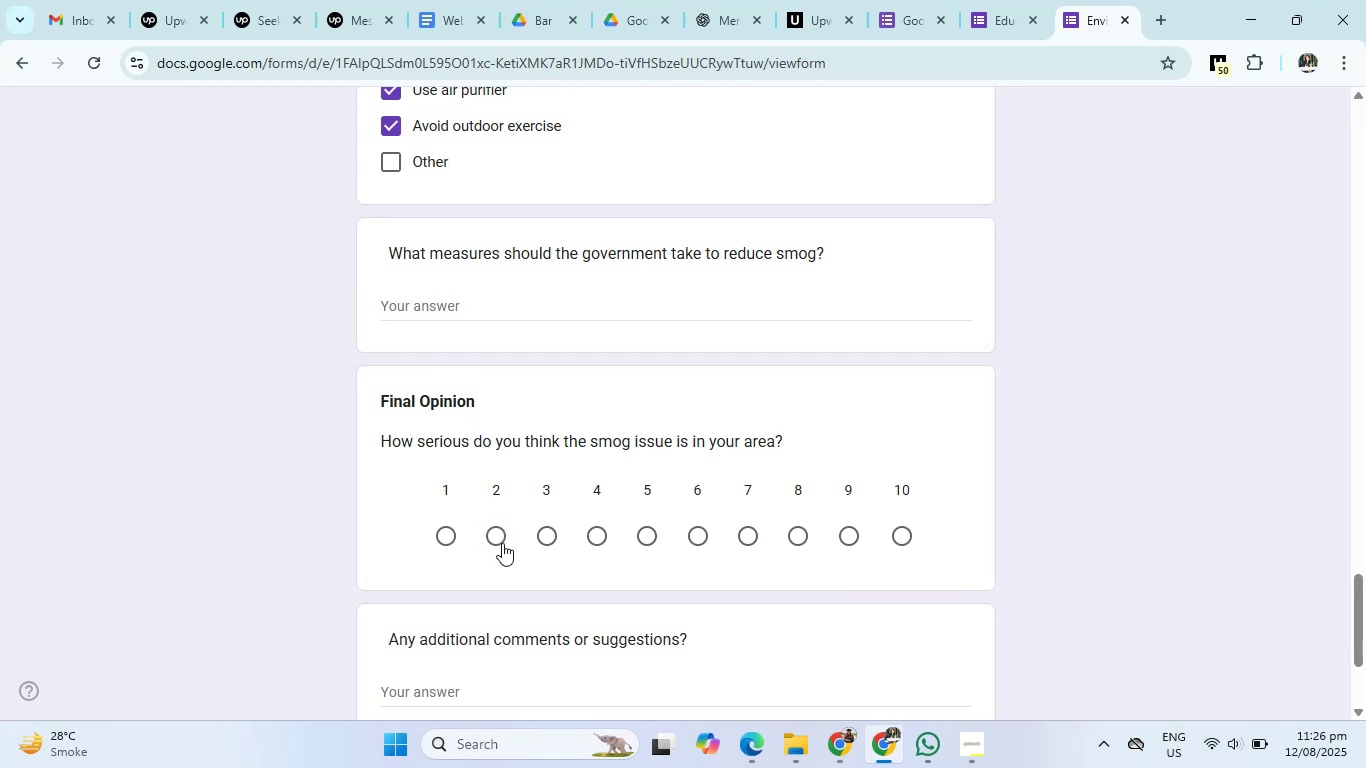 
double_click([695, 541])
 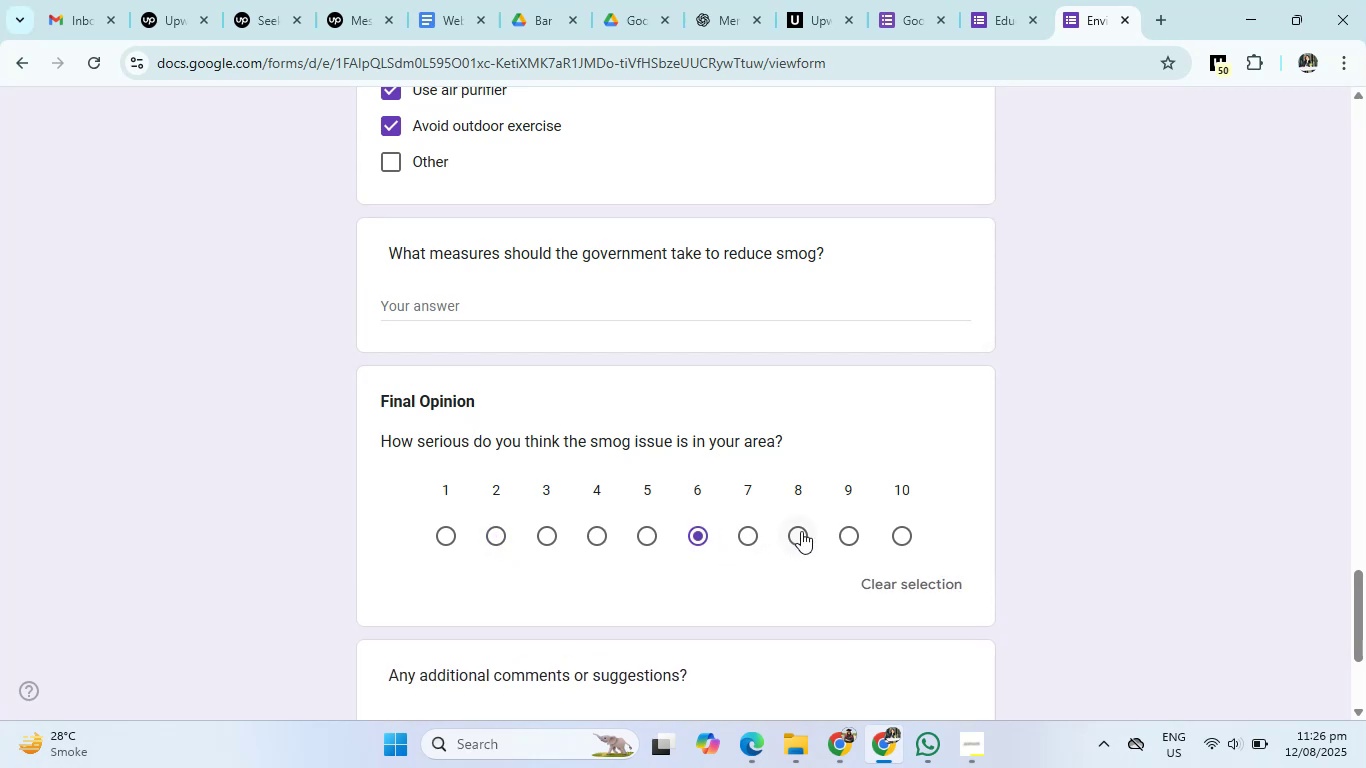 
left_click([811, 528])
 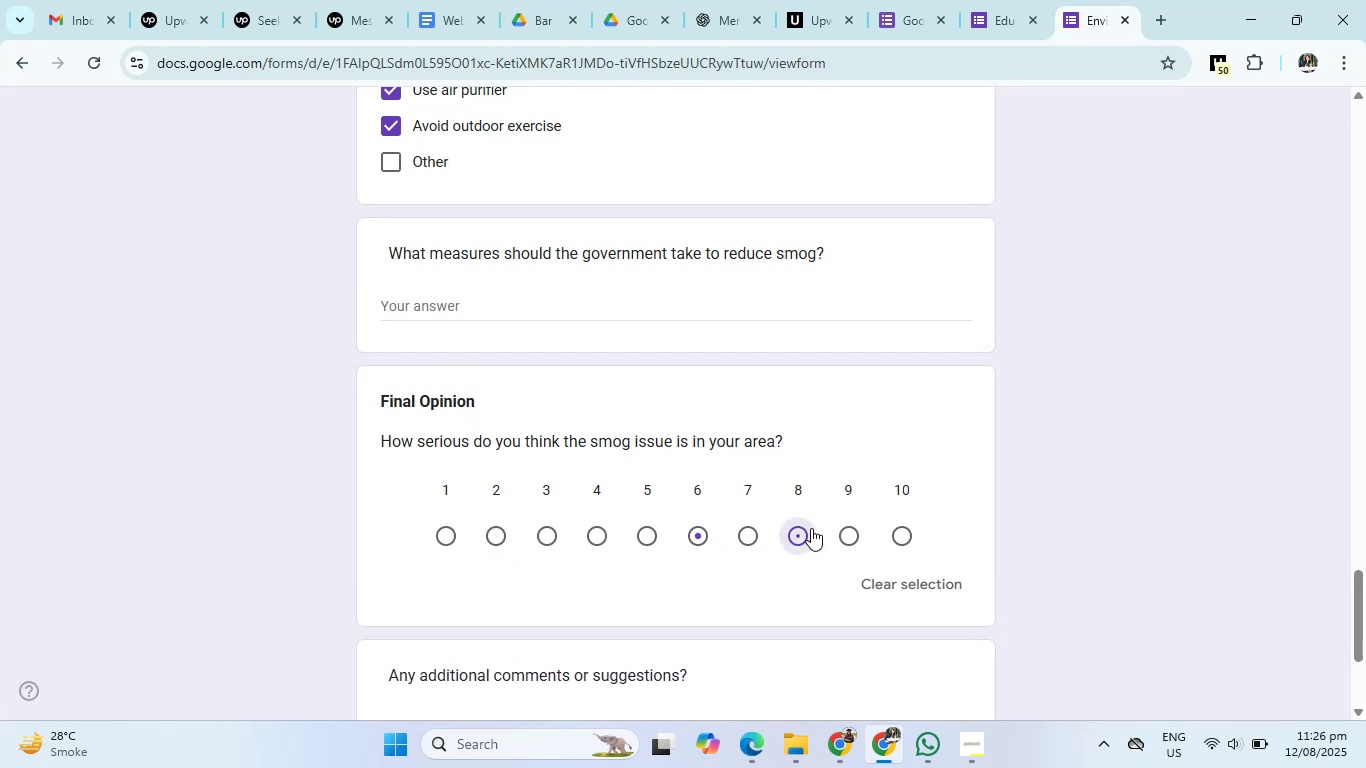 
scroll: coordinate [791, 567], scroll_direction: down, amount: 3.0
 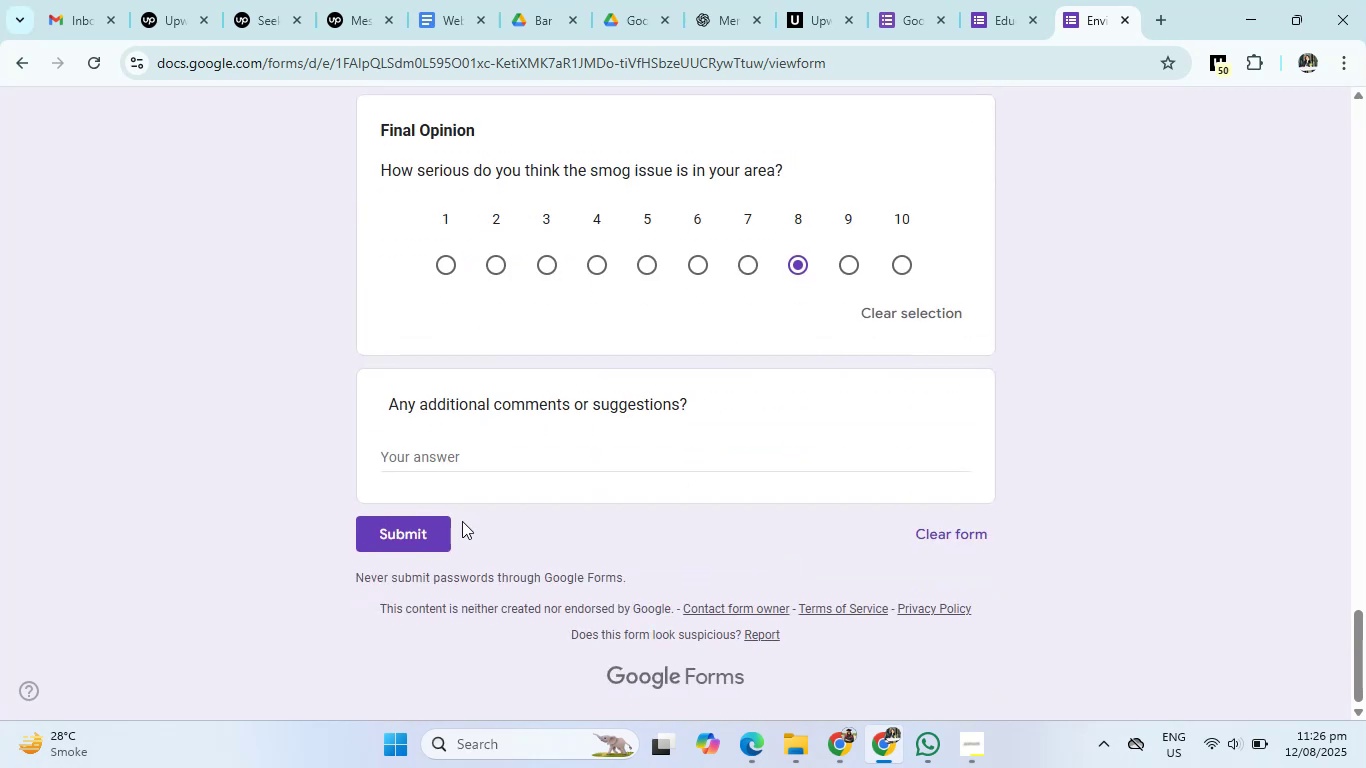 
left_click([407, 535])
 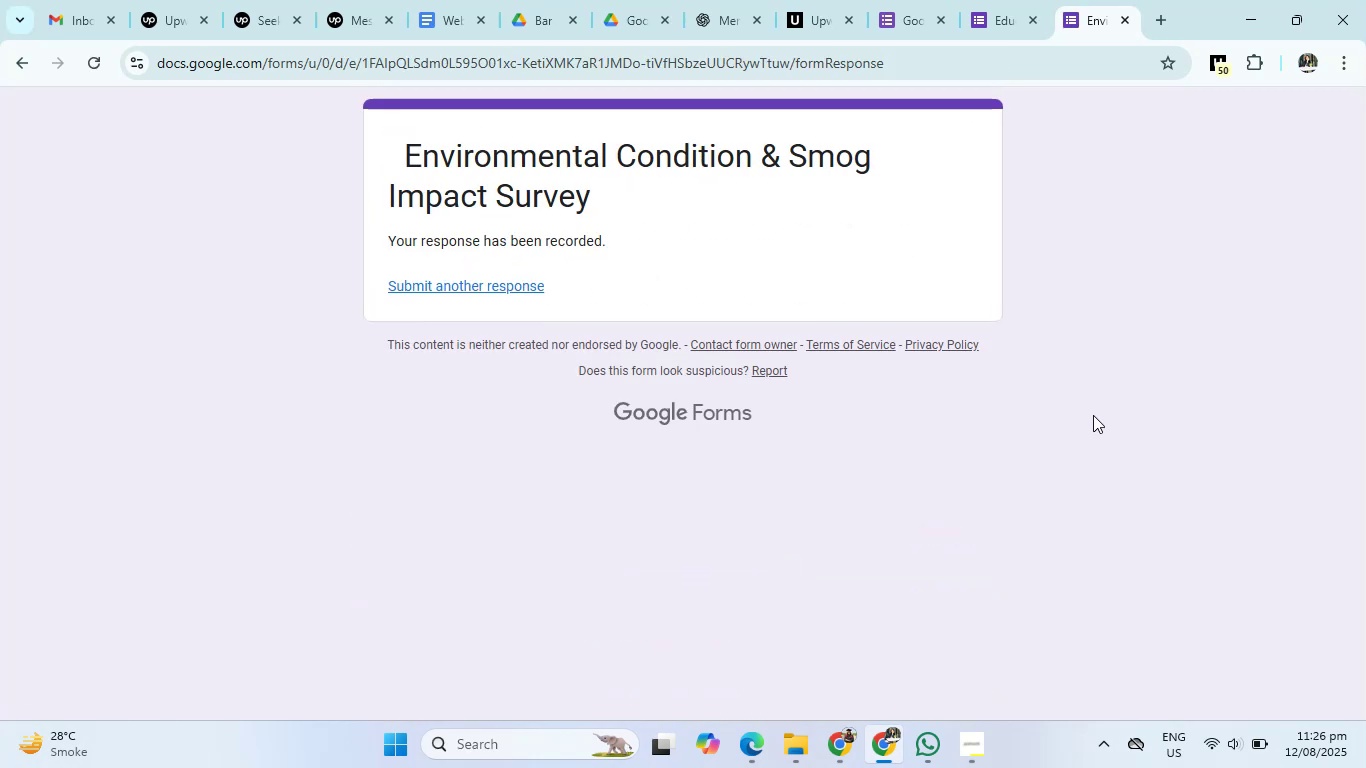 
wait(5.66)
 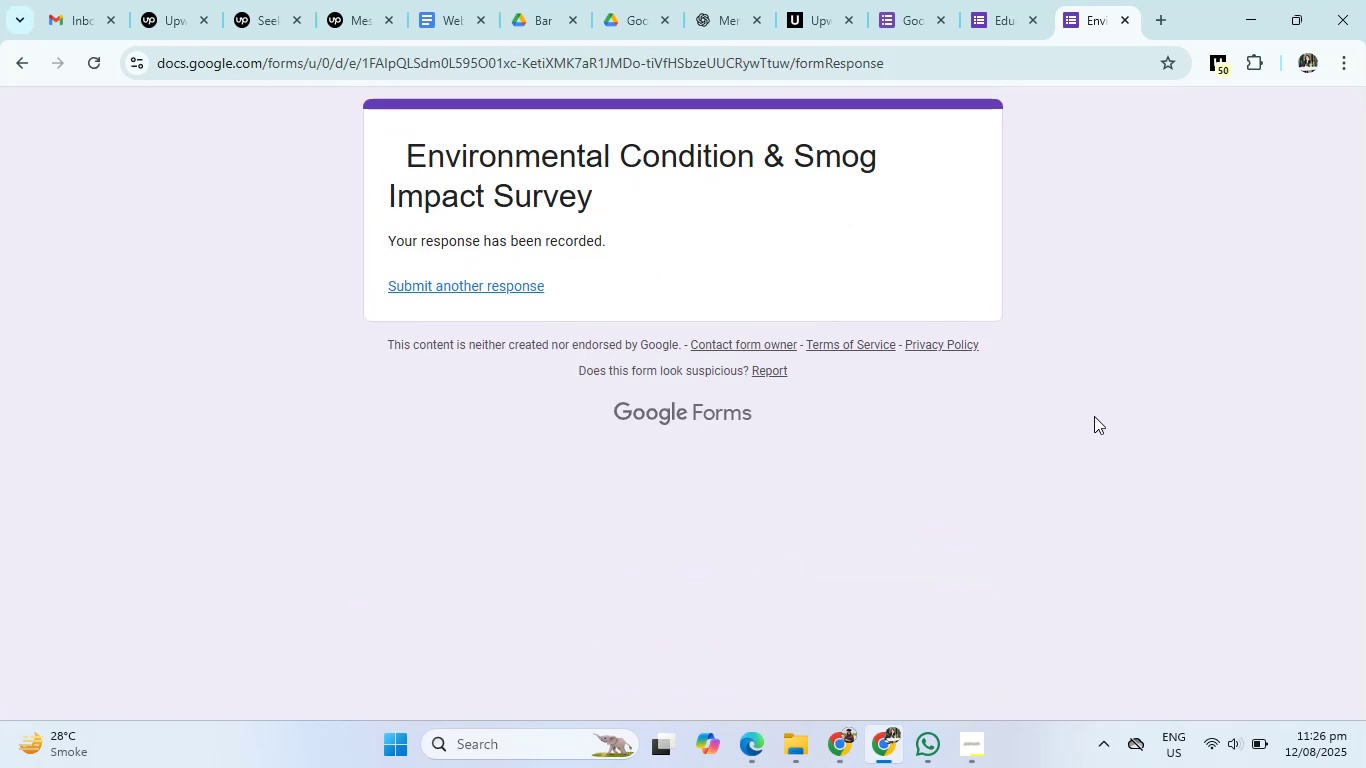 
left_click([850, 750])
 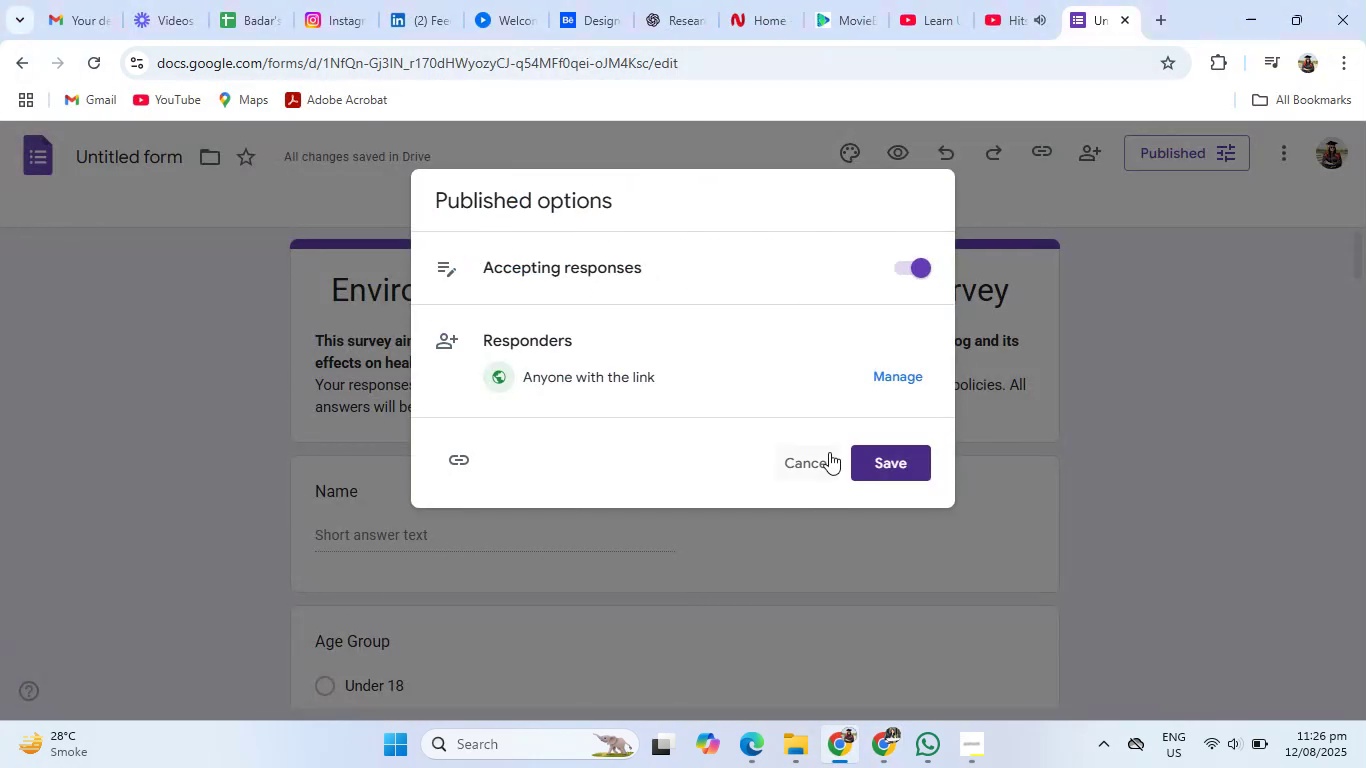 
left_click([820, 457])
 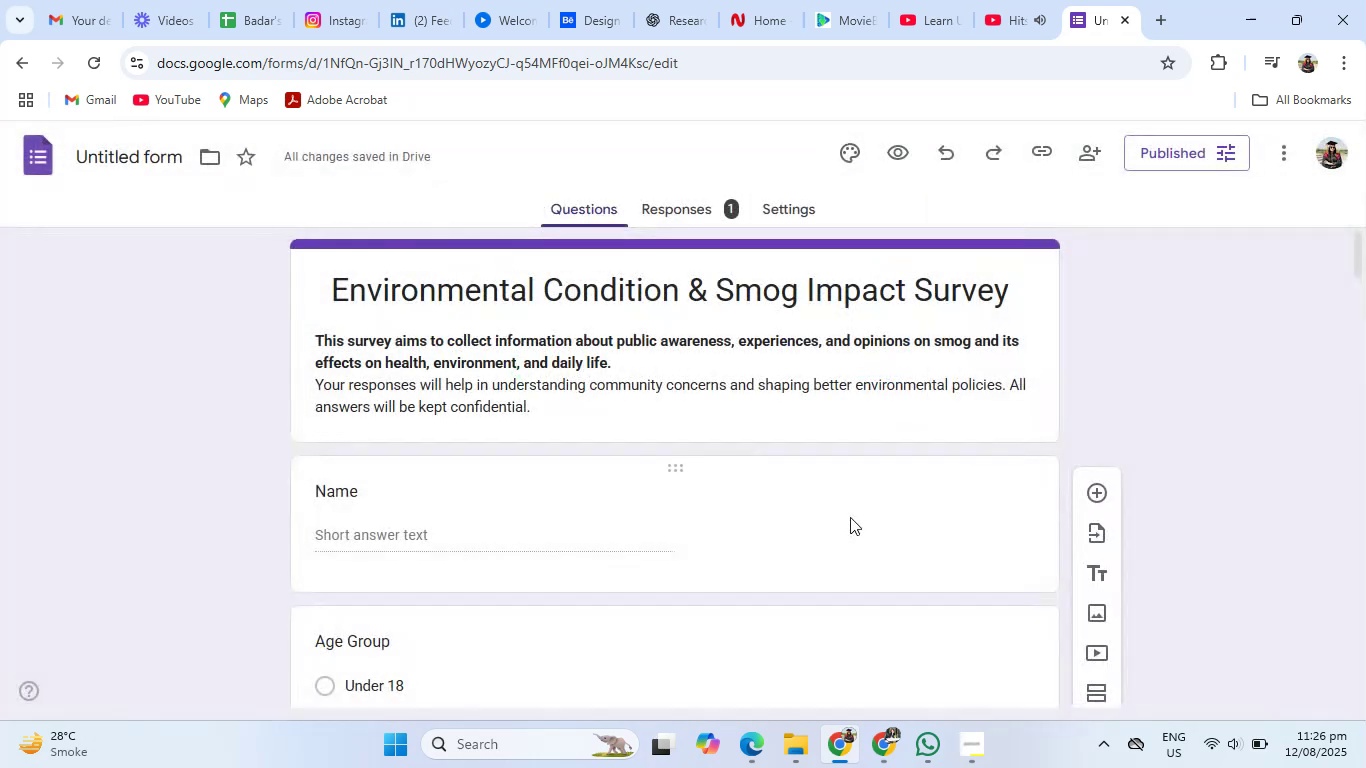 
scroll: coordinate [850, 532], scroll_direction: up, amount: 10.0
 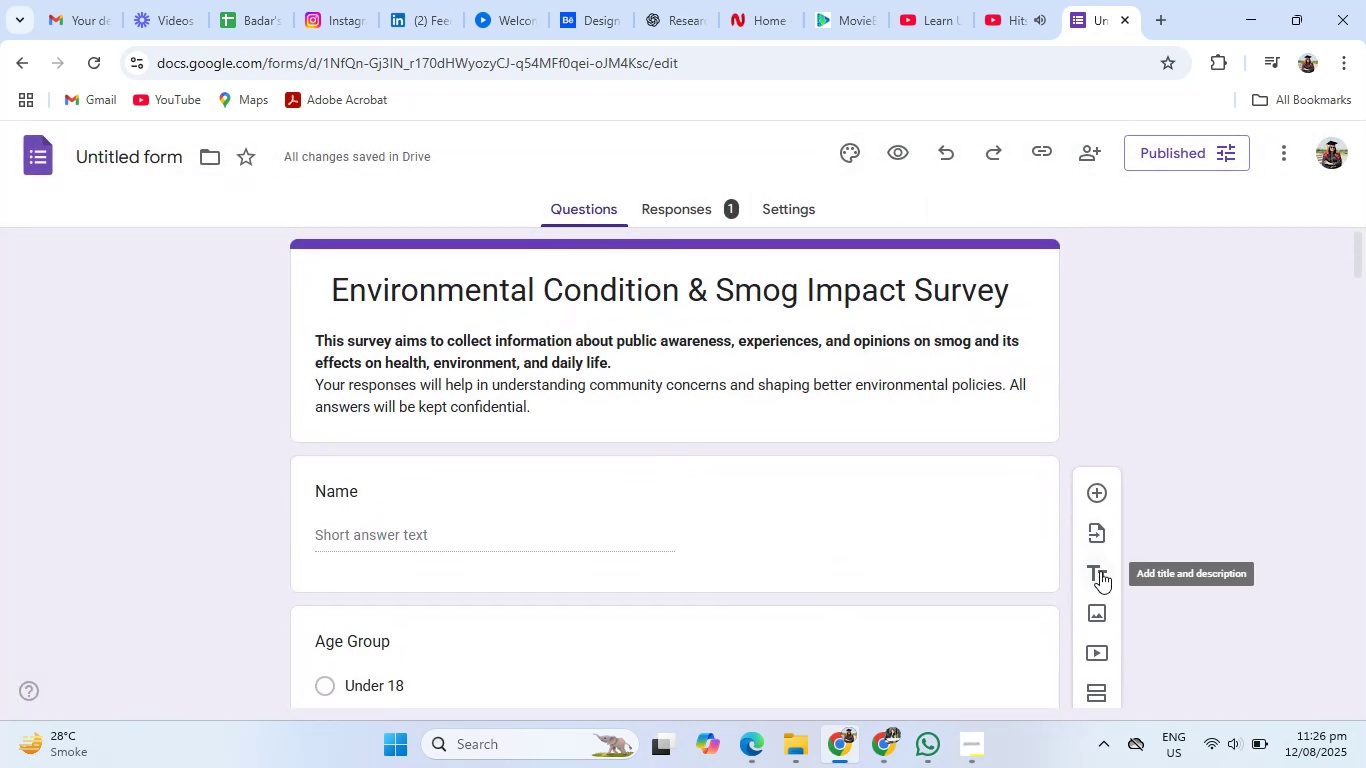 
wait(5.99)
 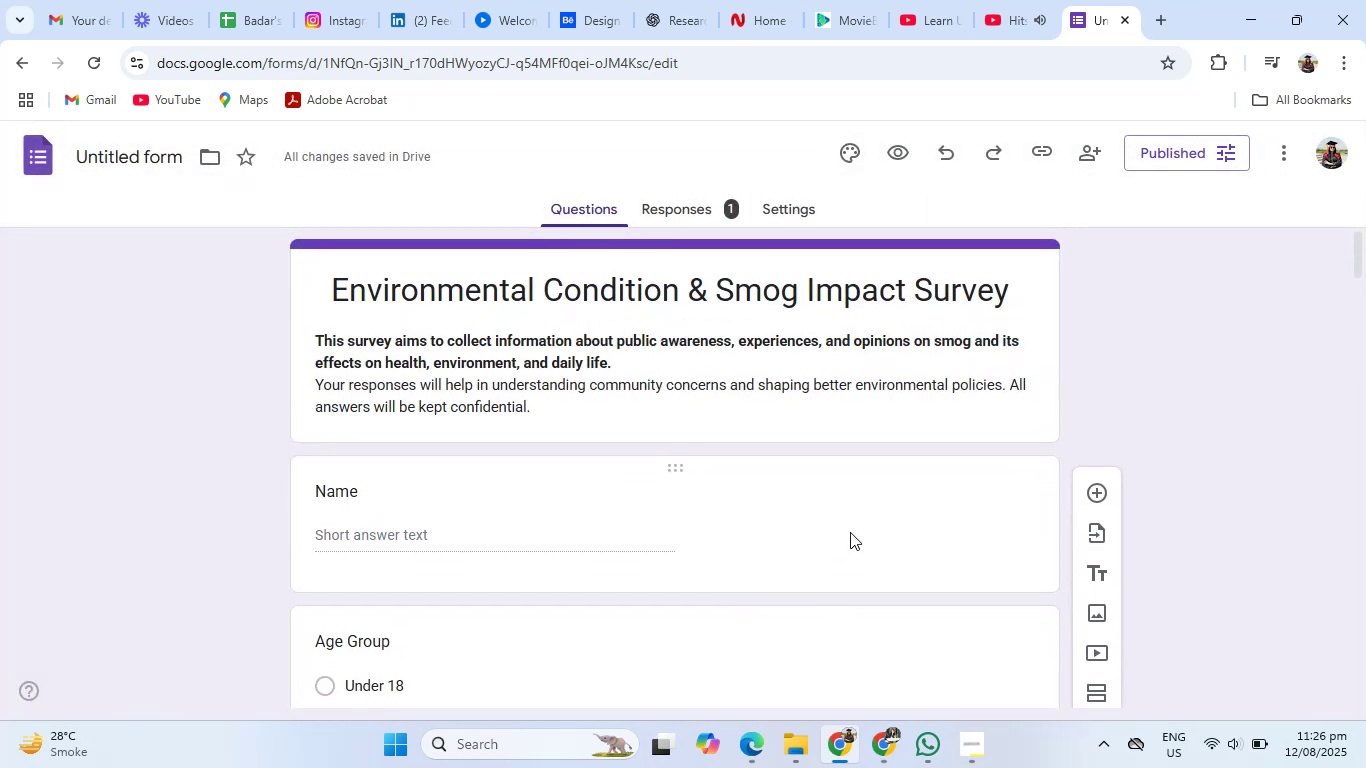 
left_click([1100, 571])
 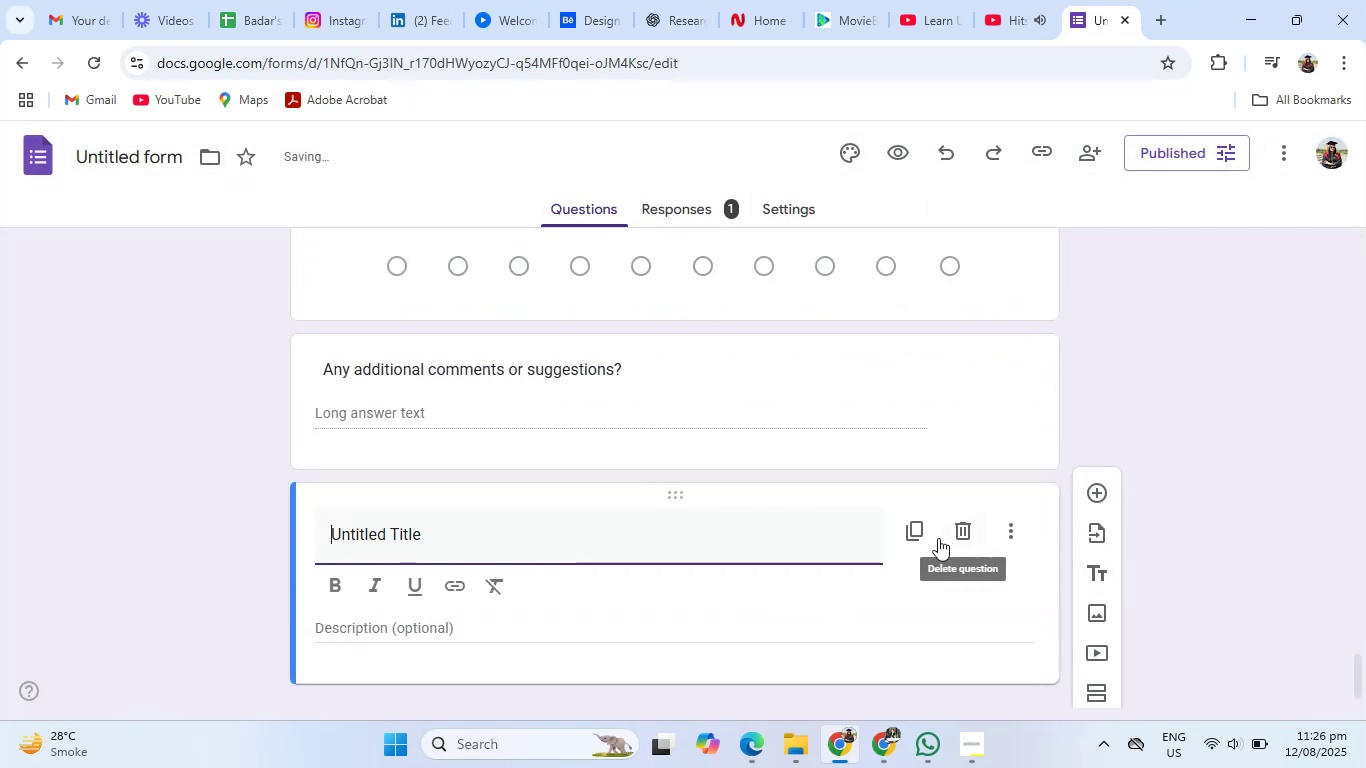 
left_click([957, 524])
 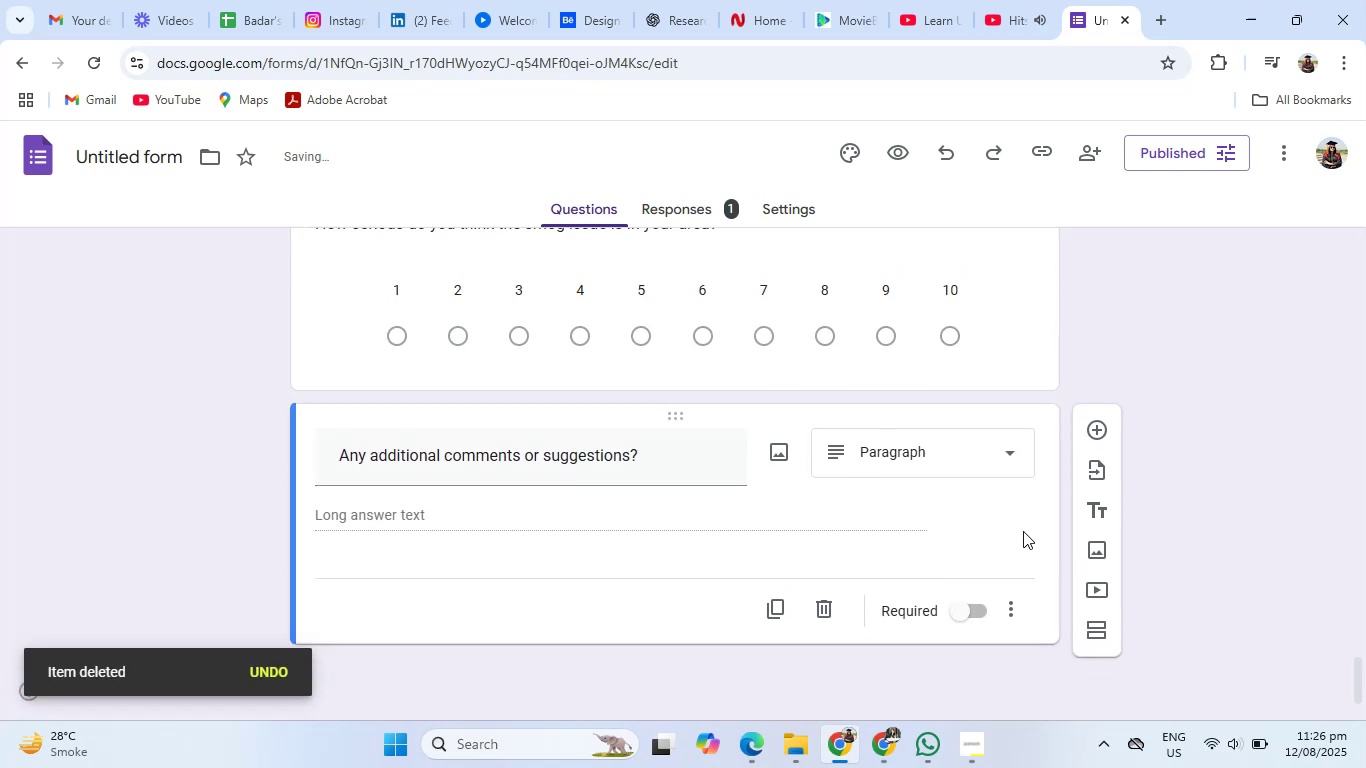 
mouse_move([1094, 525])
 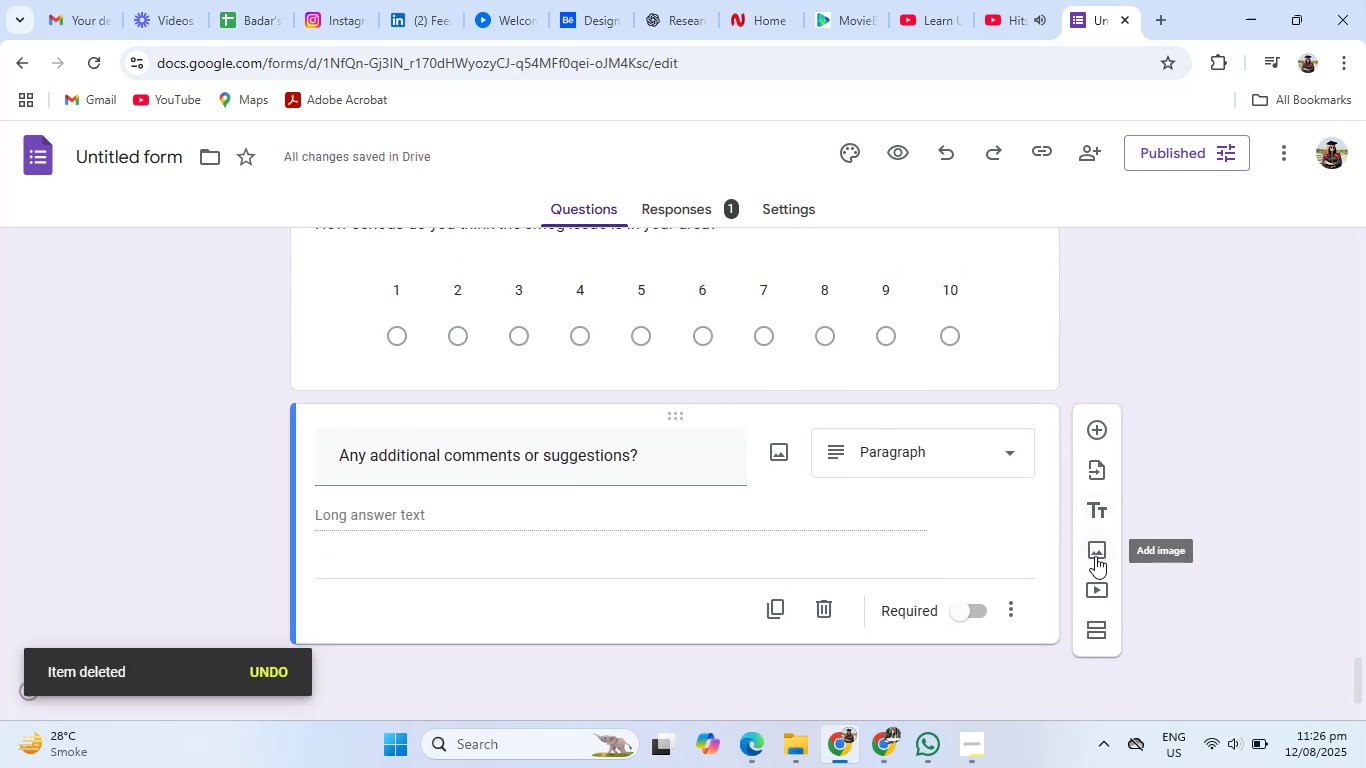 
left_click([1095, 556])
 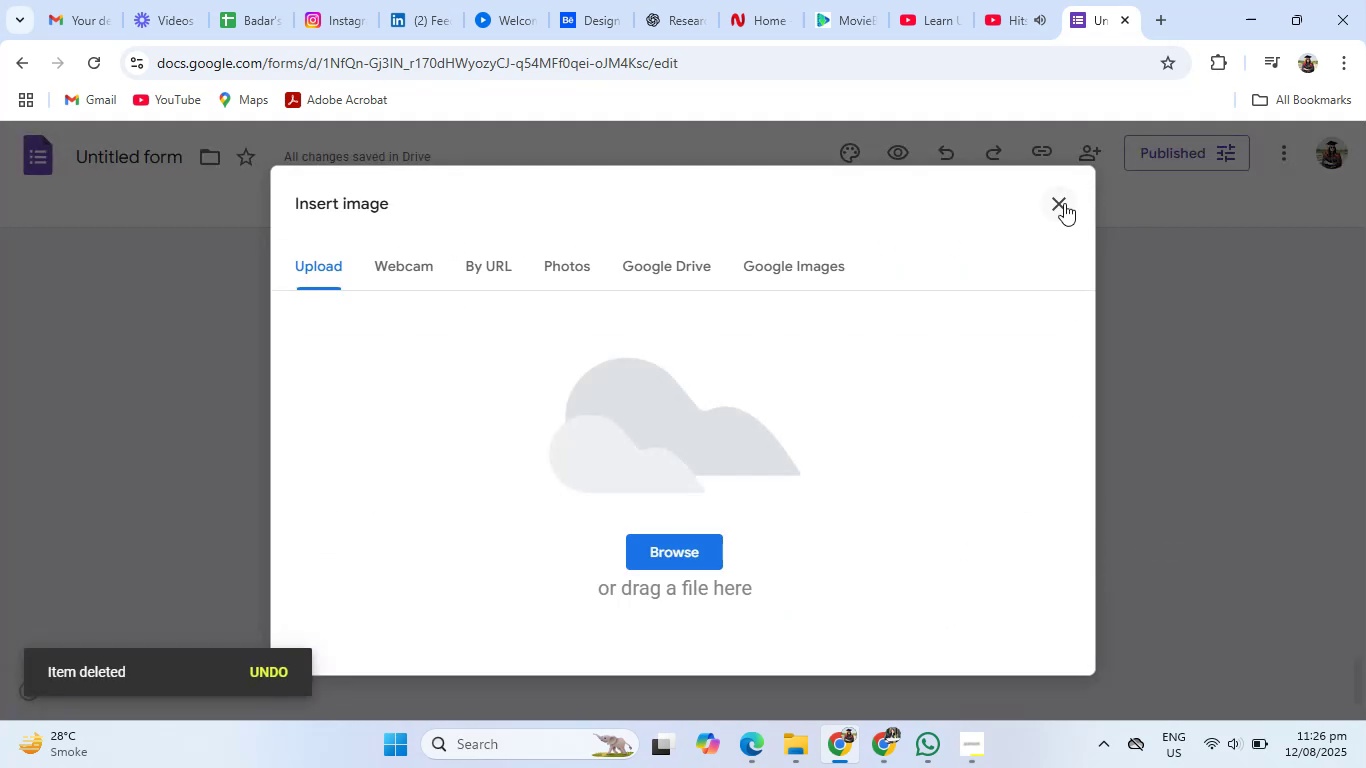 
left_click([821, 265])
 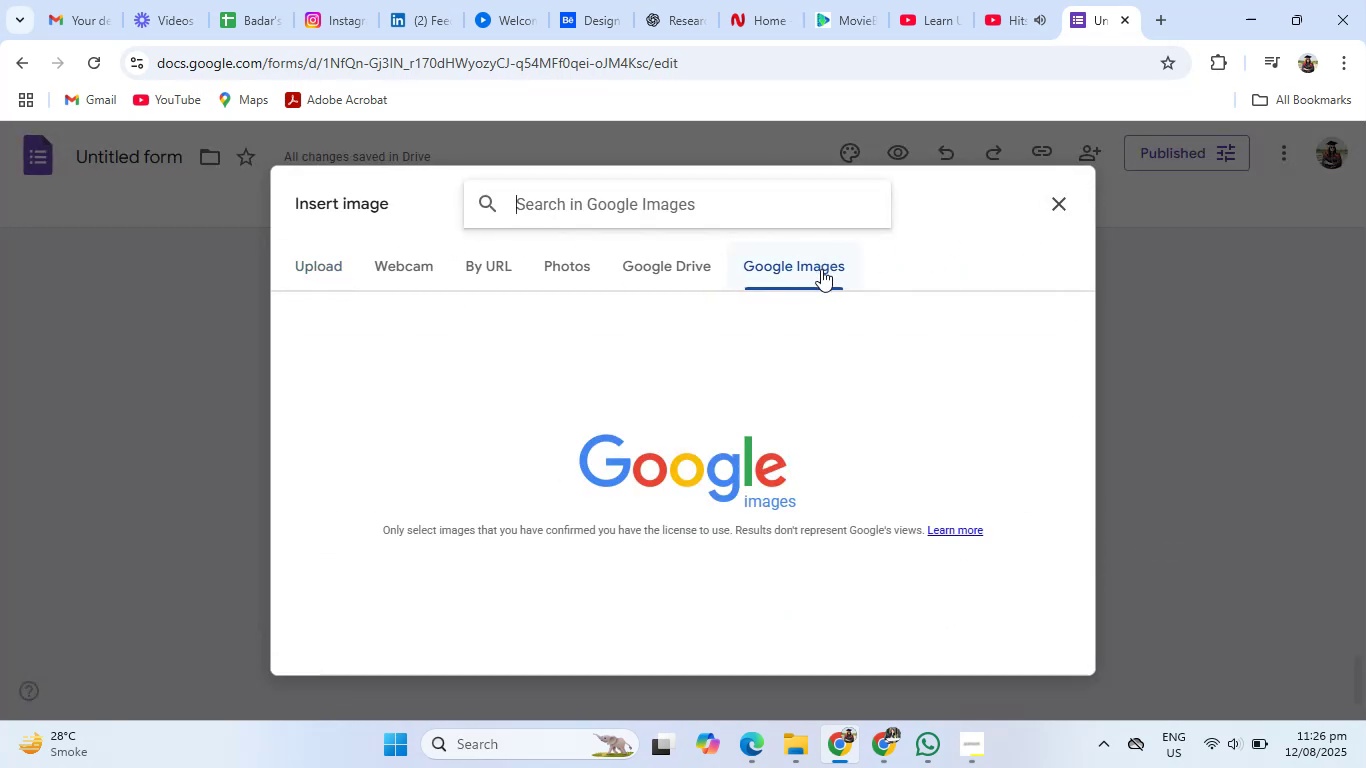 
left_click([704, 186])
 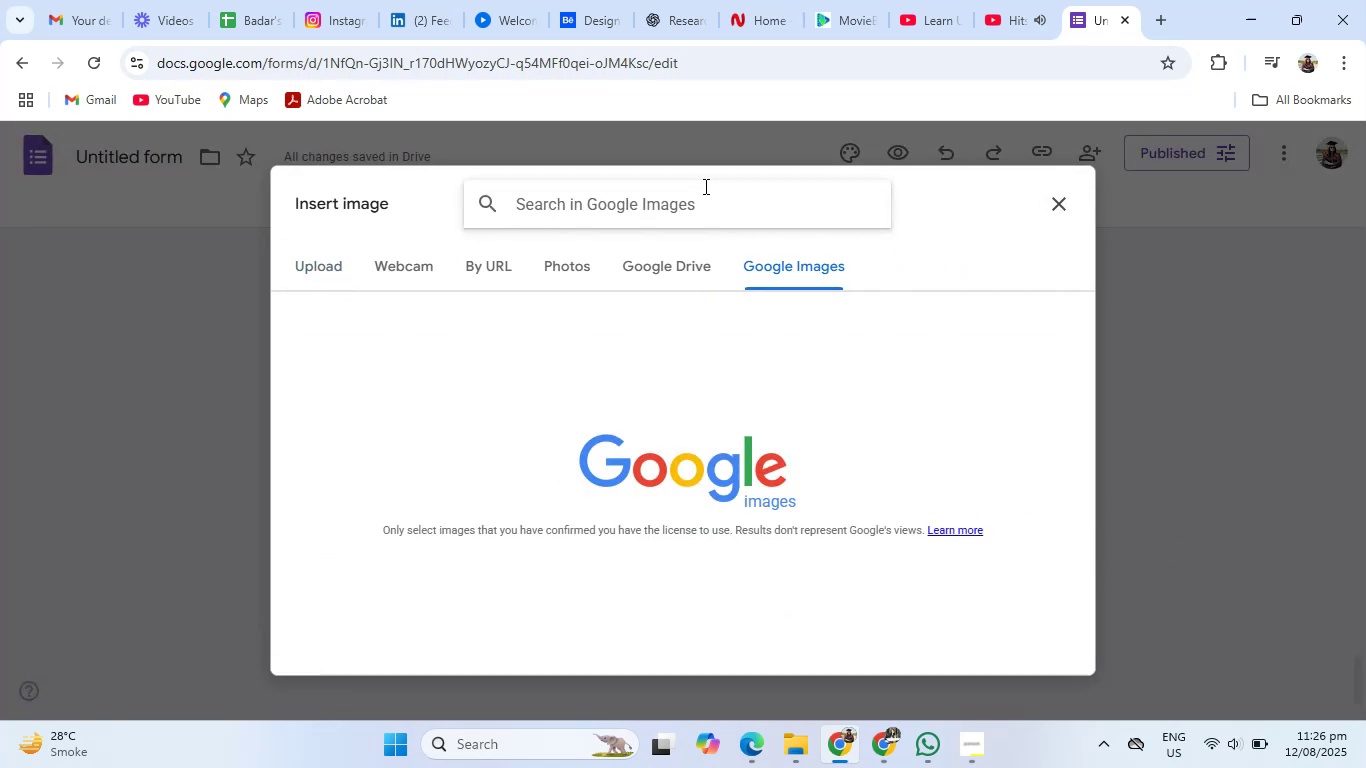 
type(Smog)
 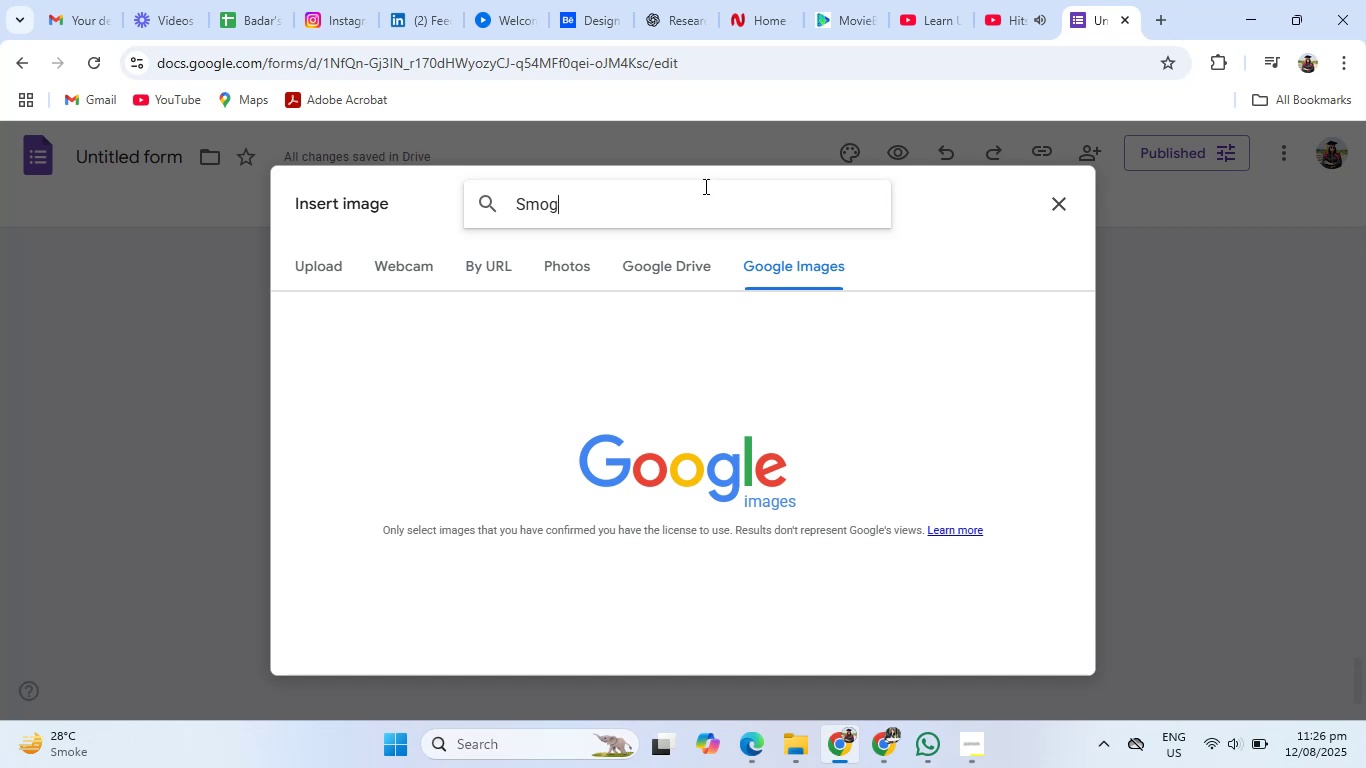 
key(Enter)
 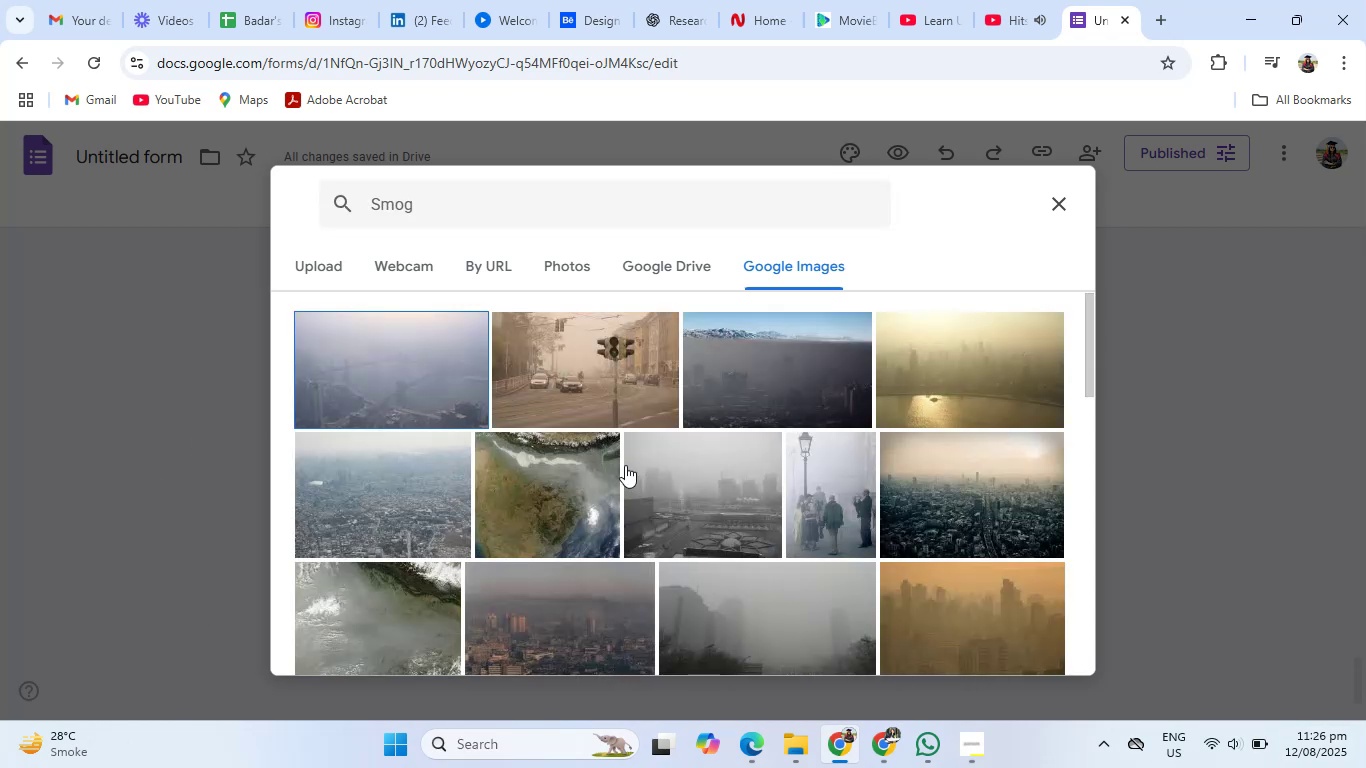 
left_click([937, 491])
 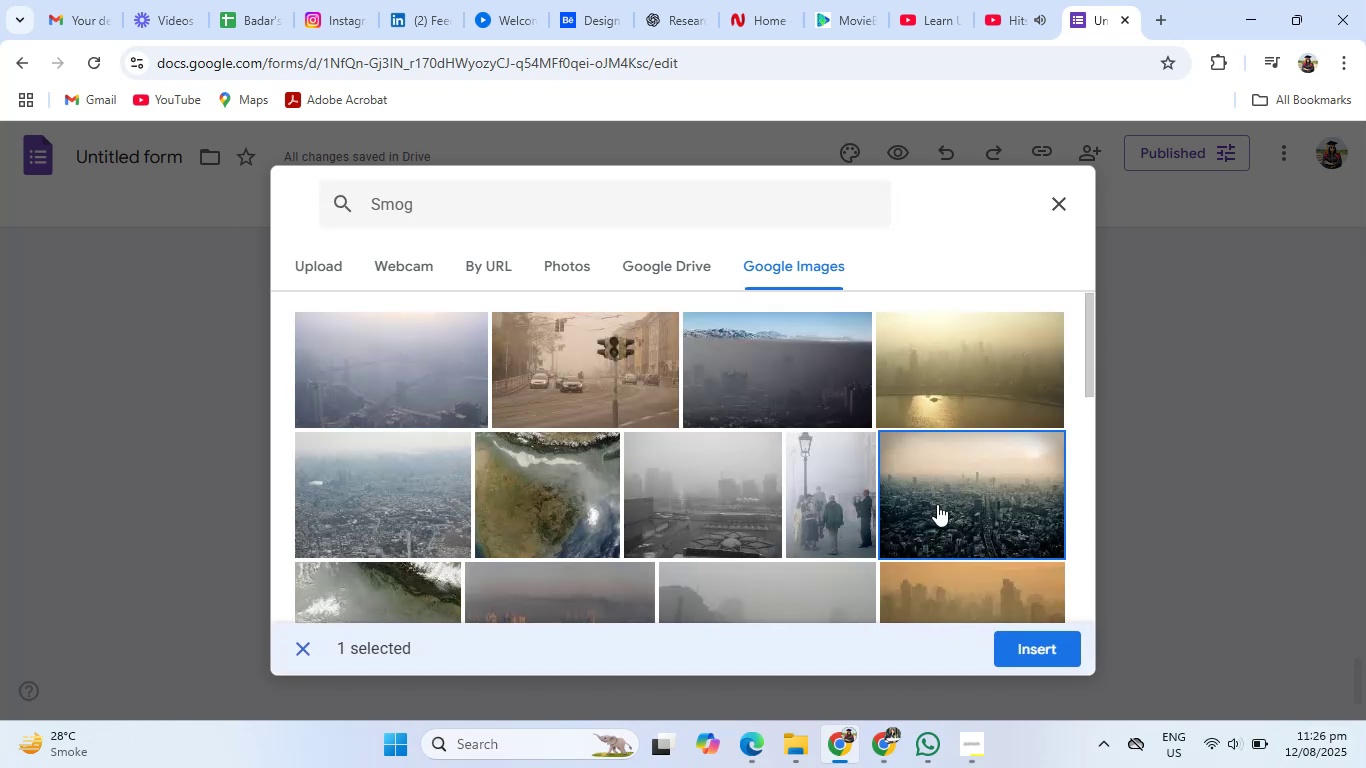 
left_click([1054, 660])
 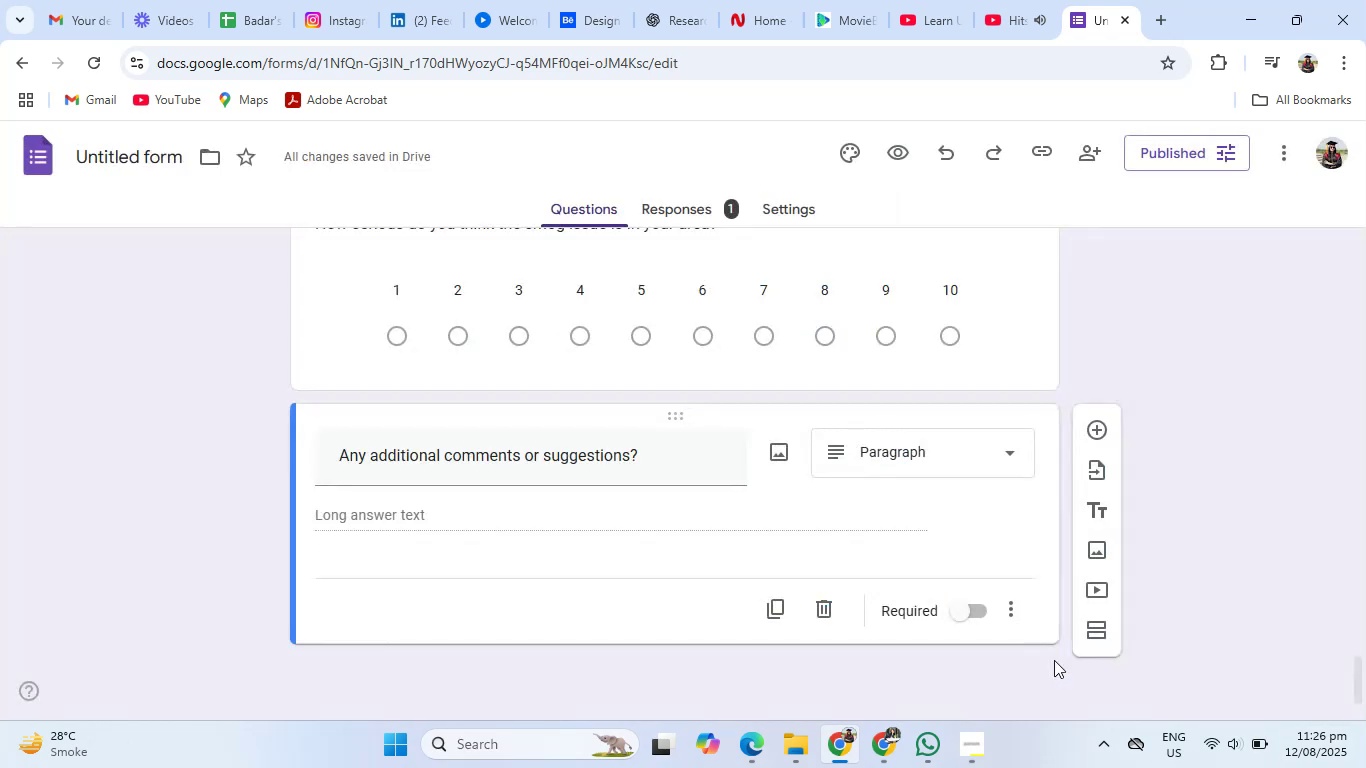 
scroll: coordinate [838, 526], scroll_direction: up, amount: 59.0
 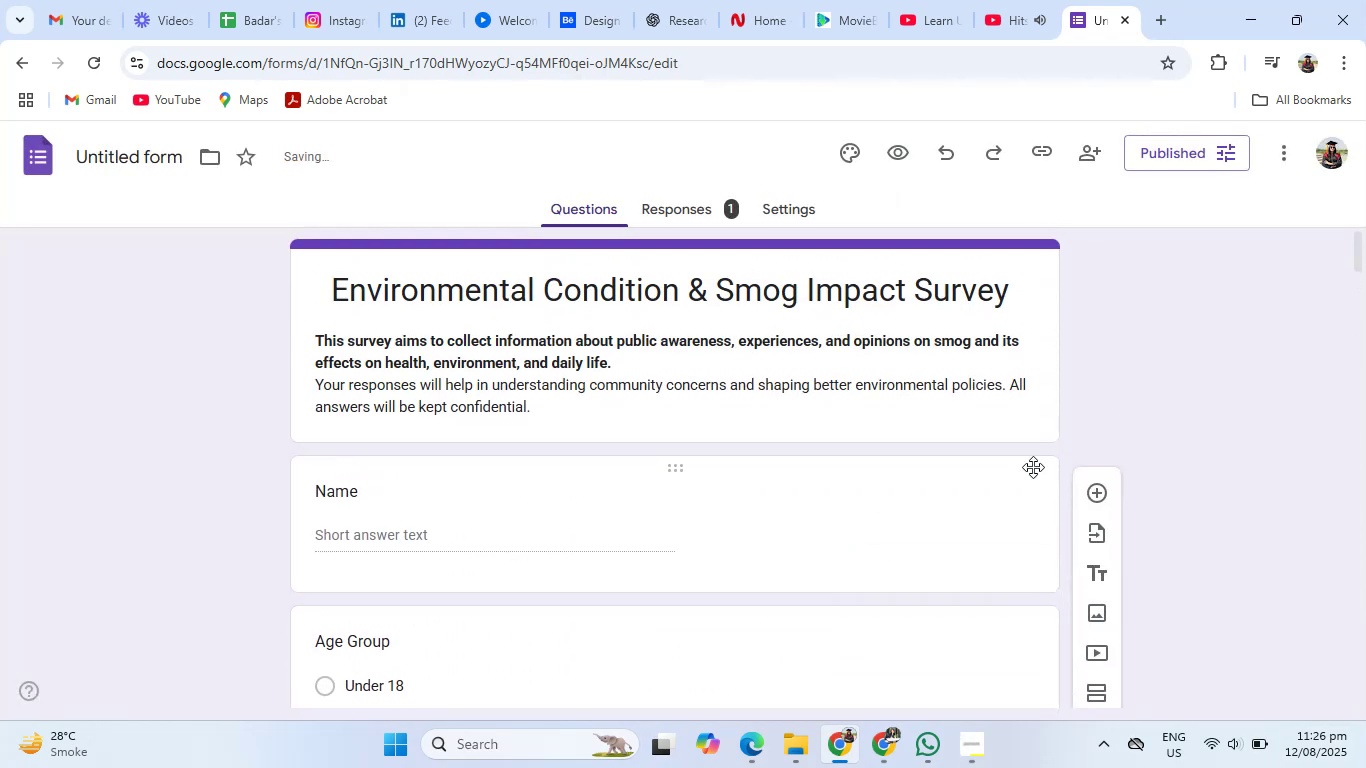 
scroll: coordinate [962, 552], scroll_direction: down, amount: 41.0
 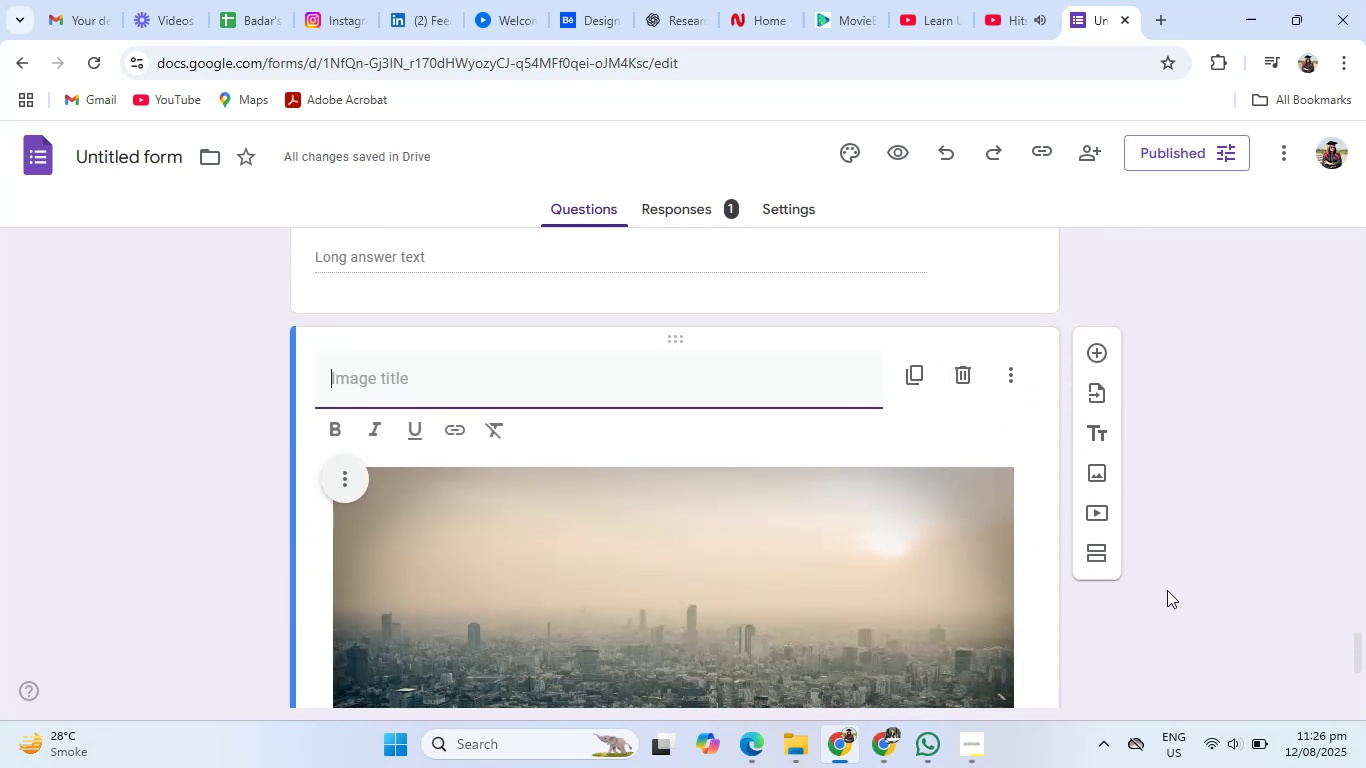 
left_click([1171, 602])
 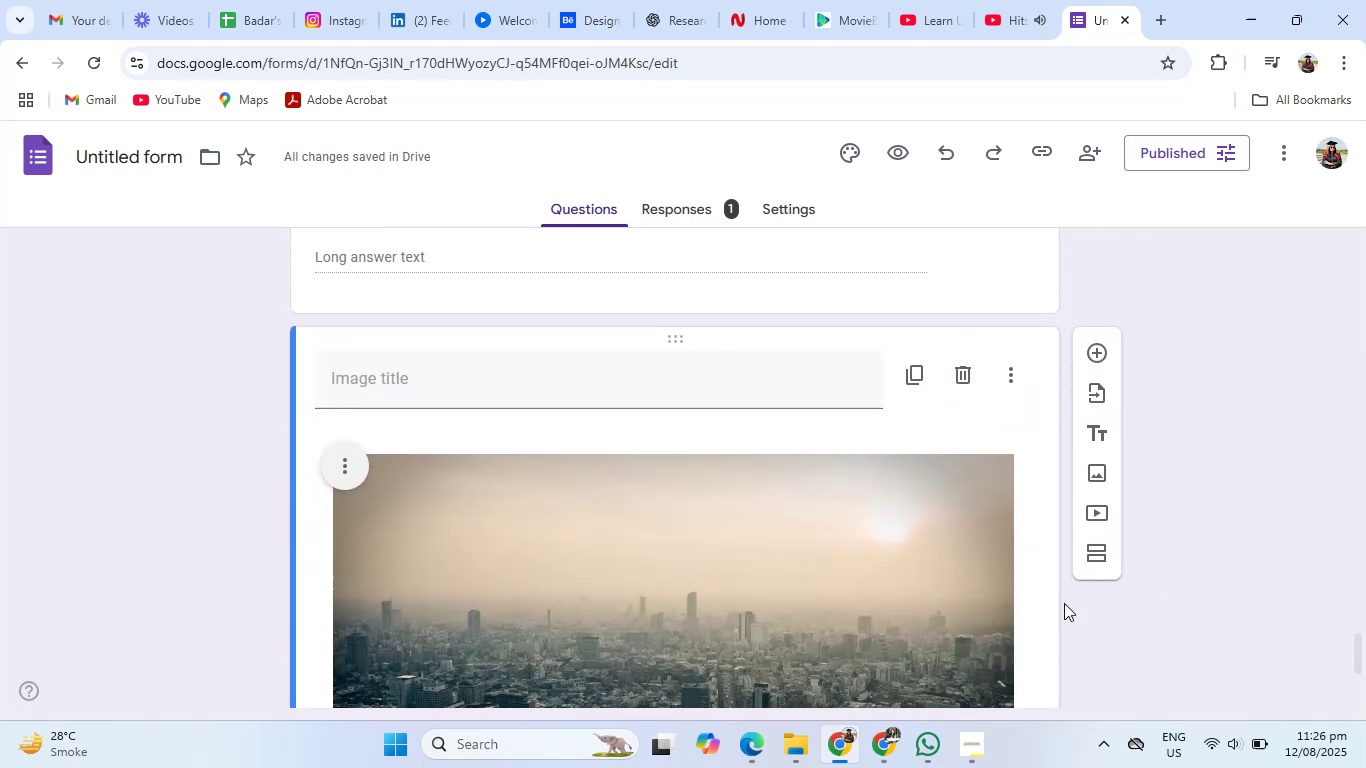 
scroll: coordinate [841, 582], scroll_direction: up, amount: 52.0
 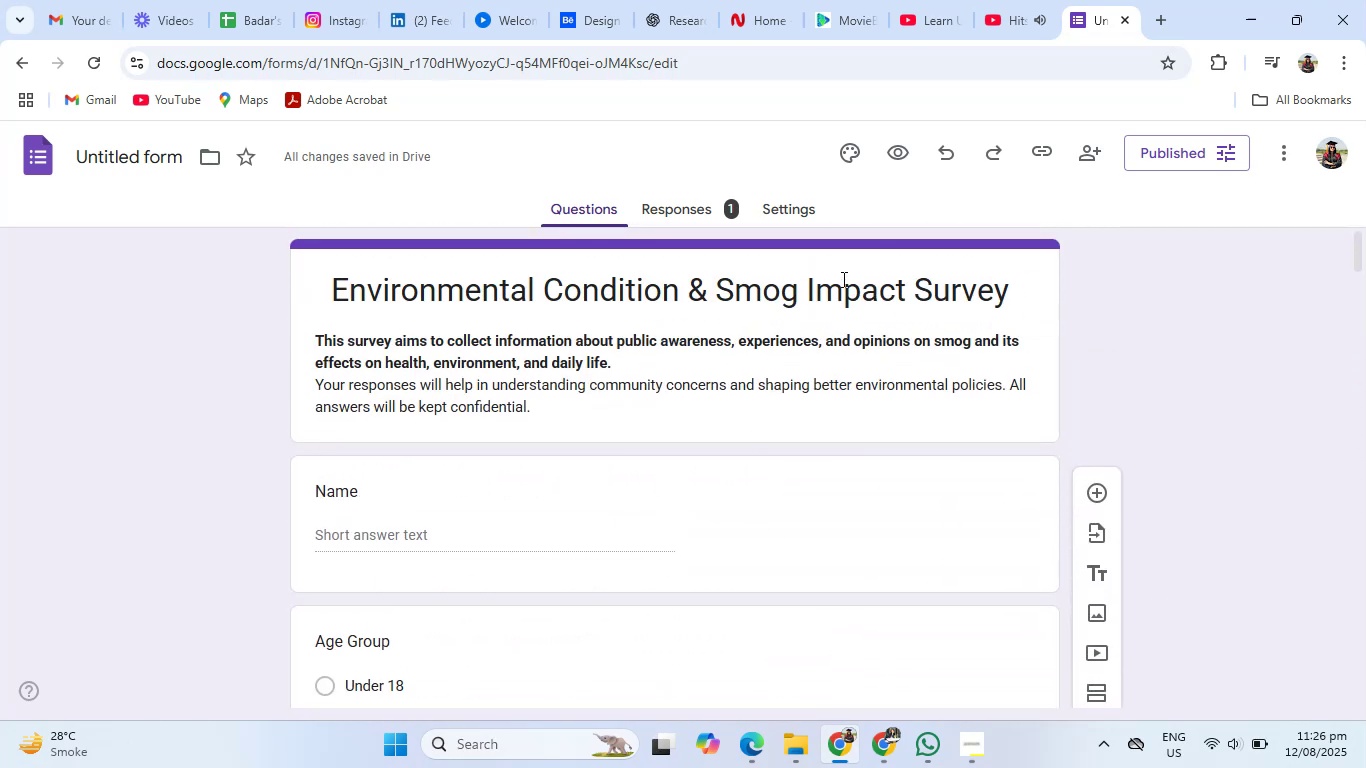 
left_click([868, 266])
 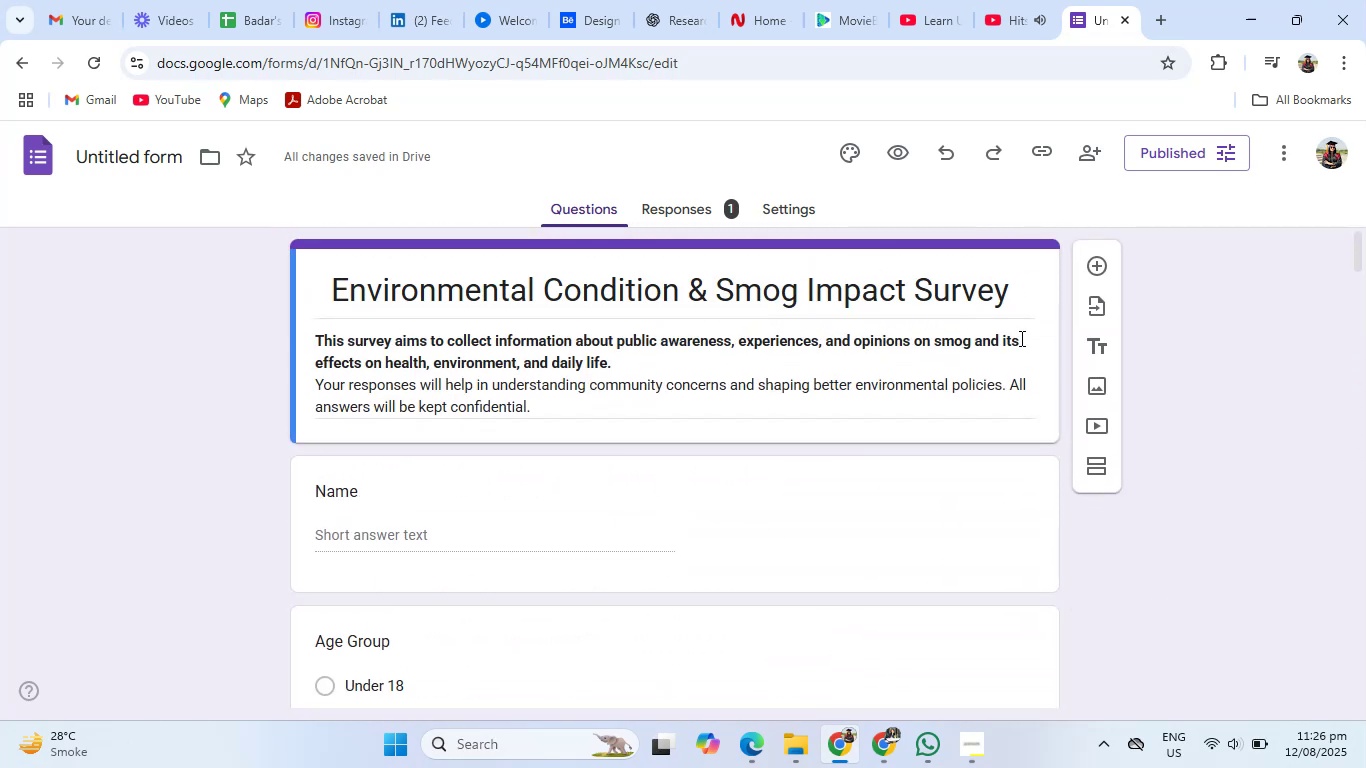 
mouse_move([1100, 407])
 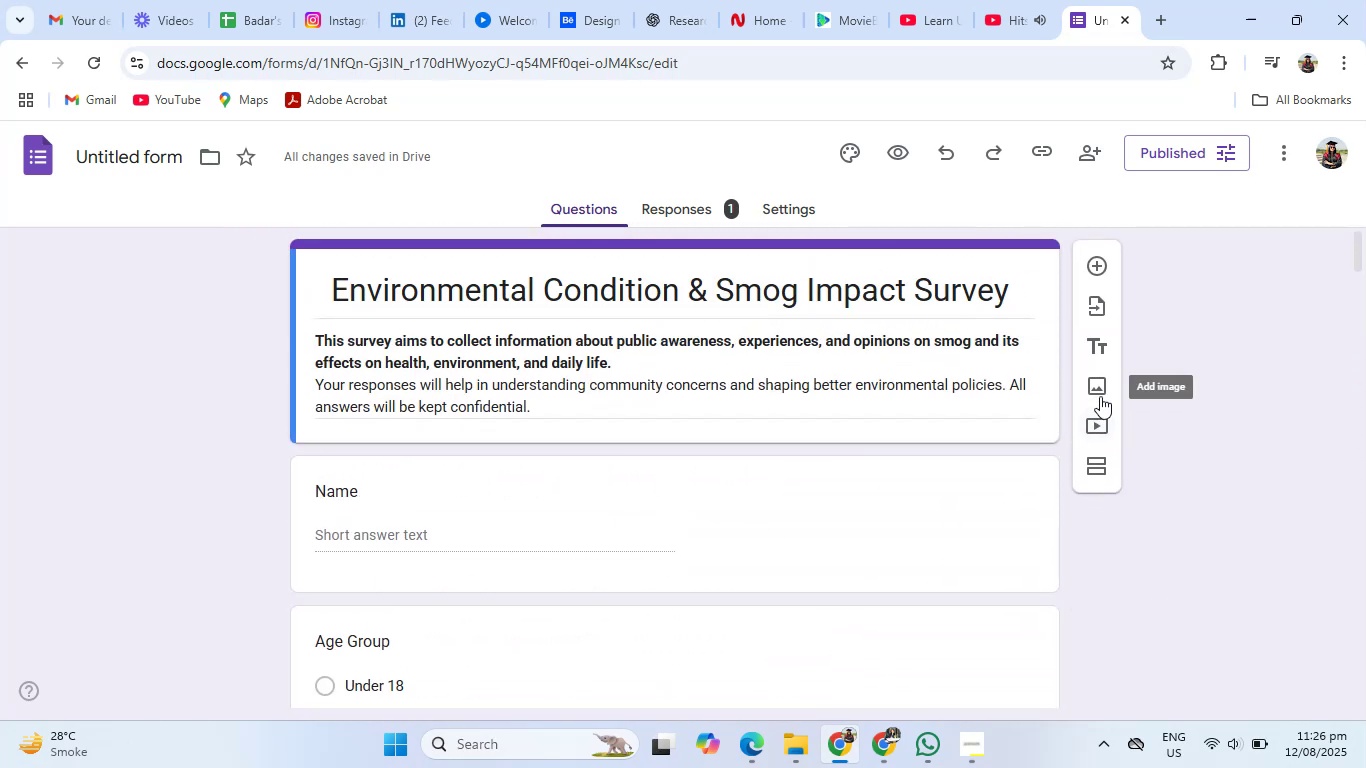 
left_click([1100, 396])
 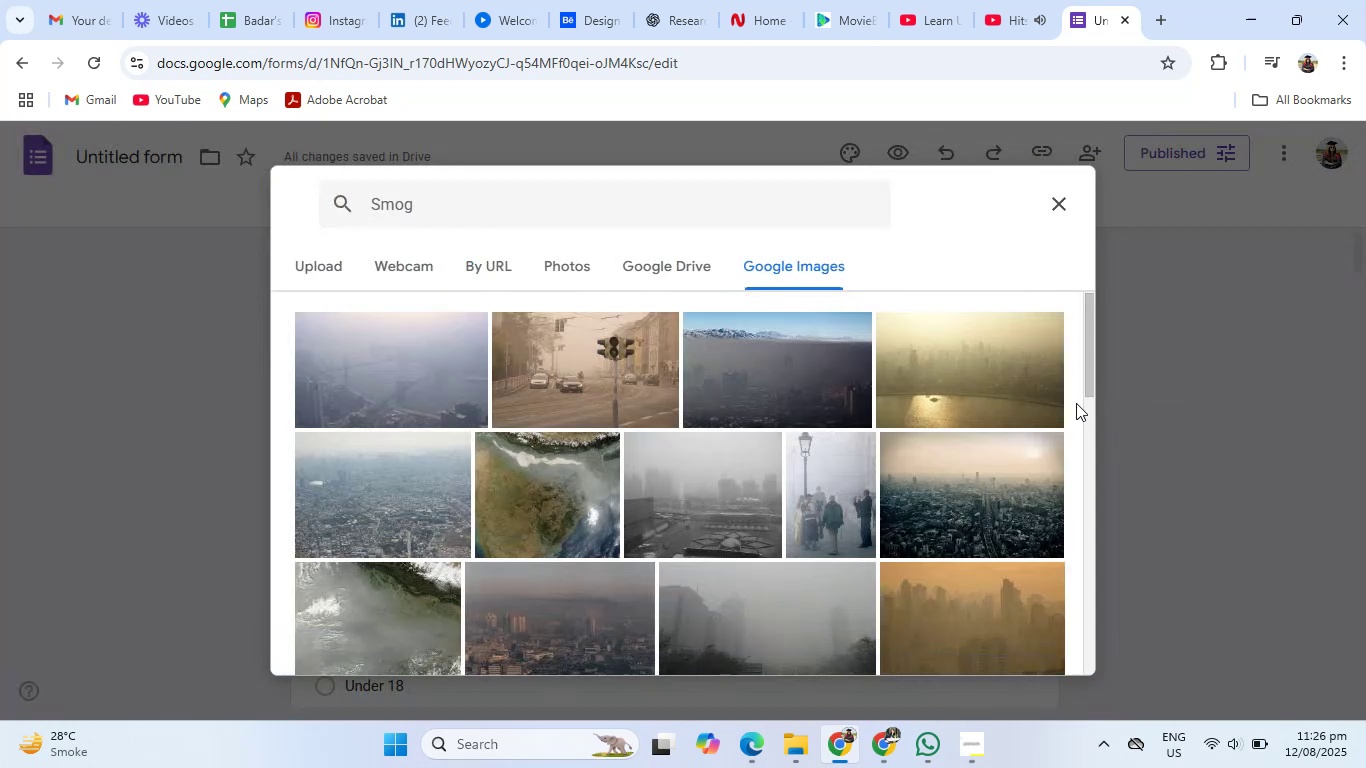 
scroll: coordinate [824, 537], scroll_direction: down, amount: 4.0
 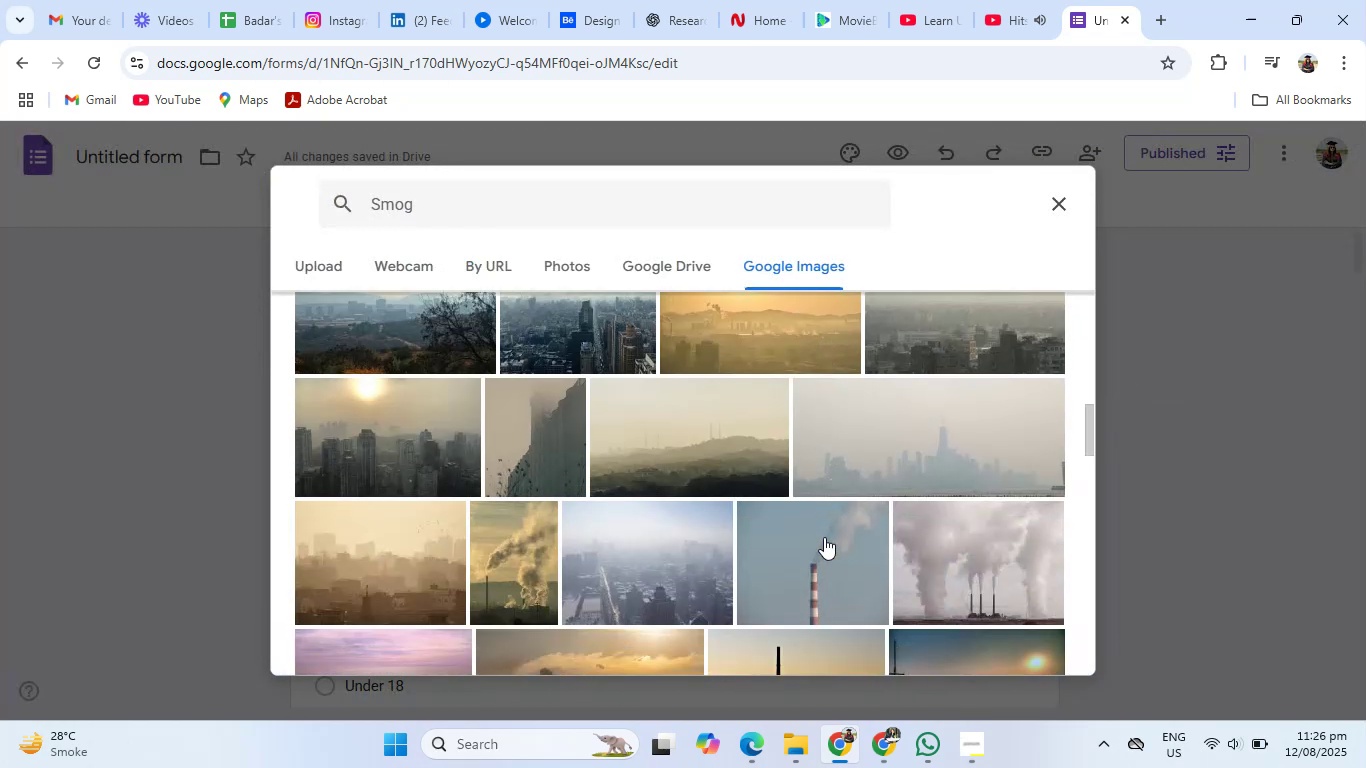 
scroll: coordinate [939, 472], scroll_direction: up, amount: 6.0
 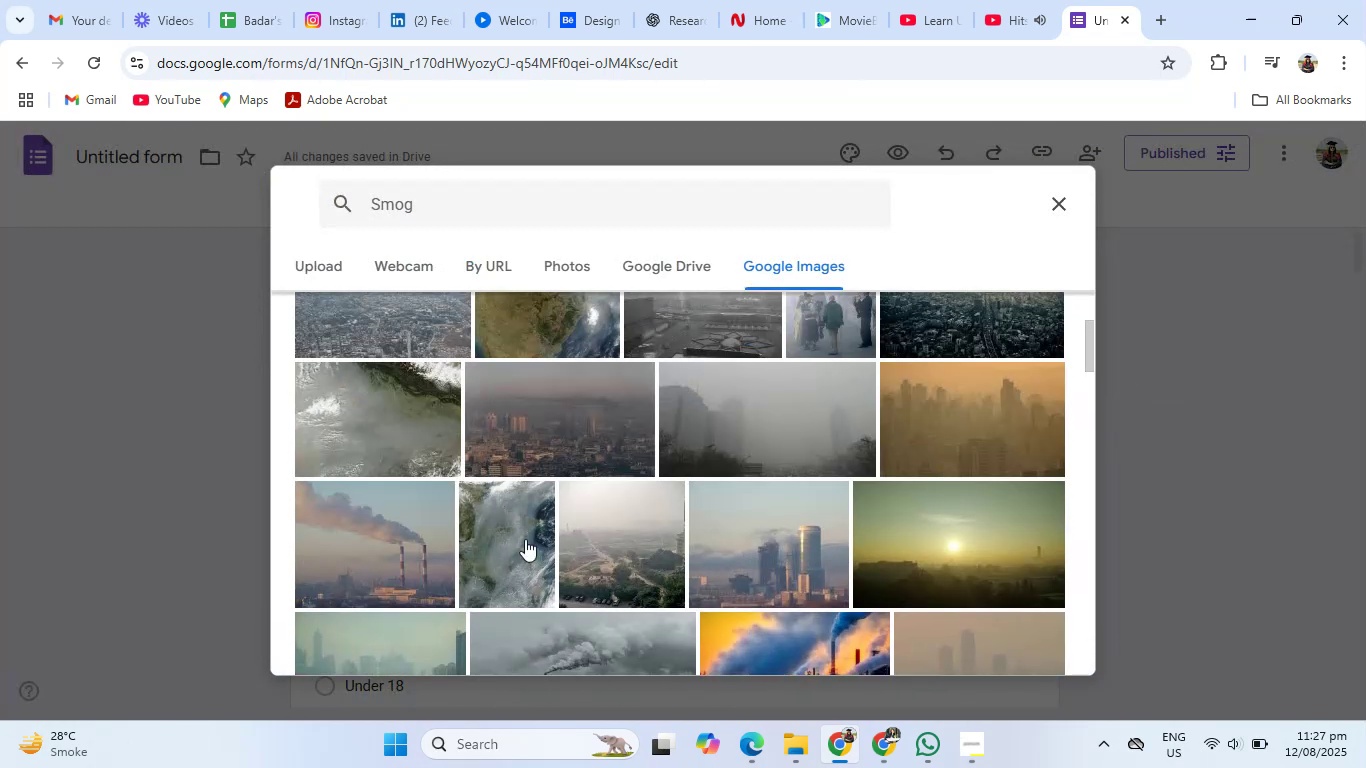 
left_click([397, 539])
 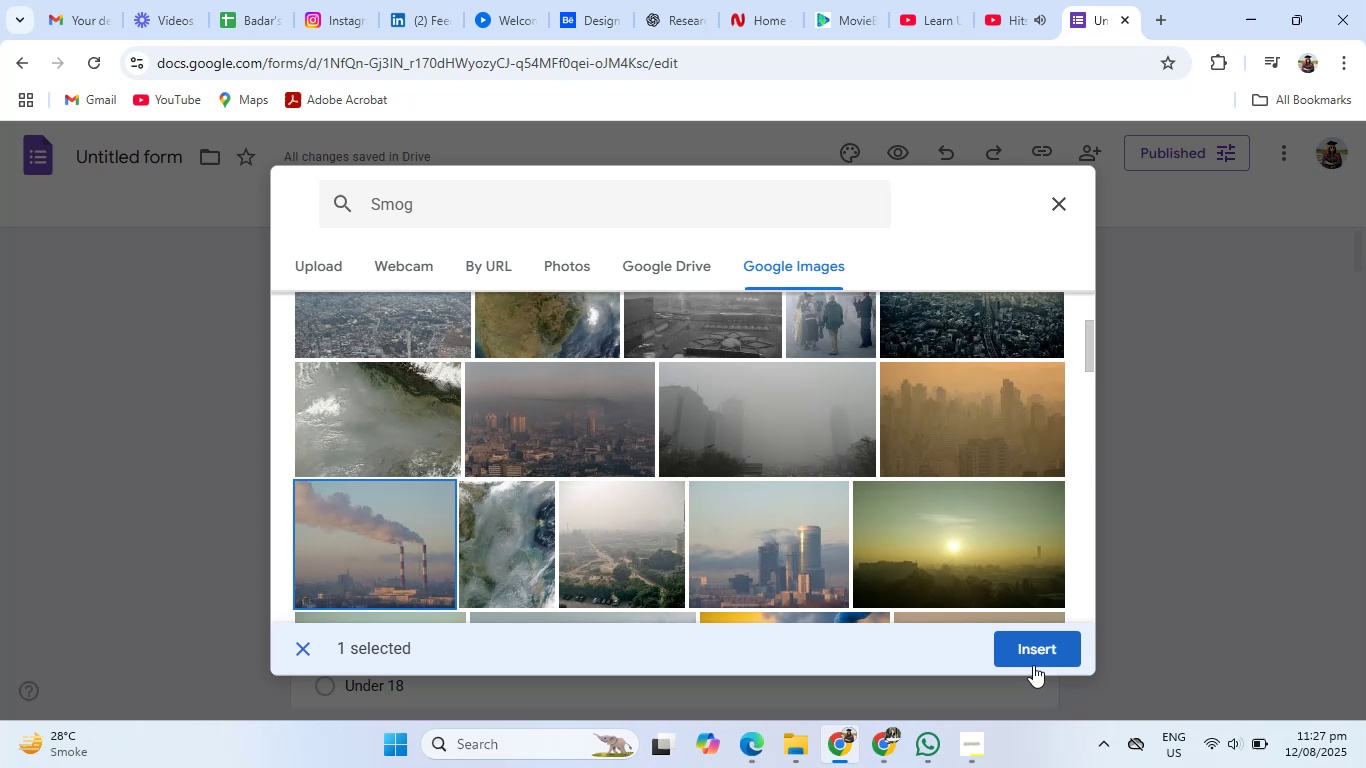 
left_click([1019, 651])
 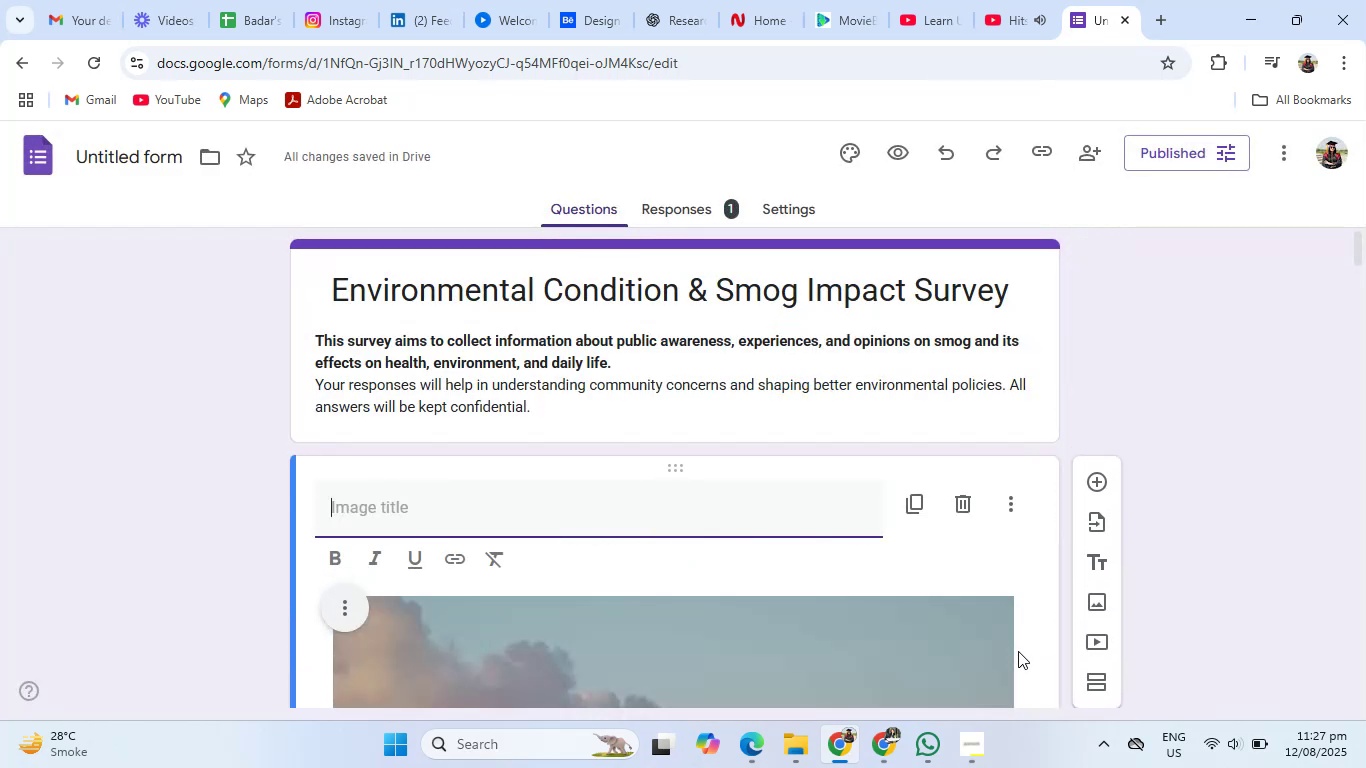 
wait(12.07)
 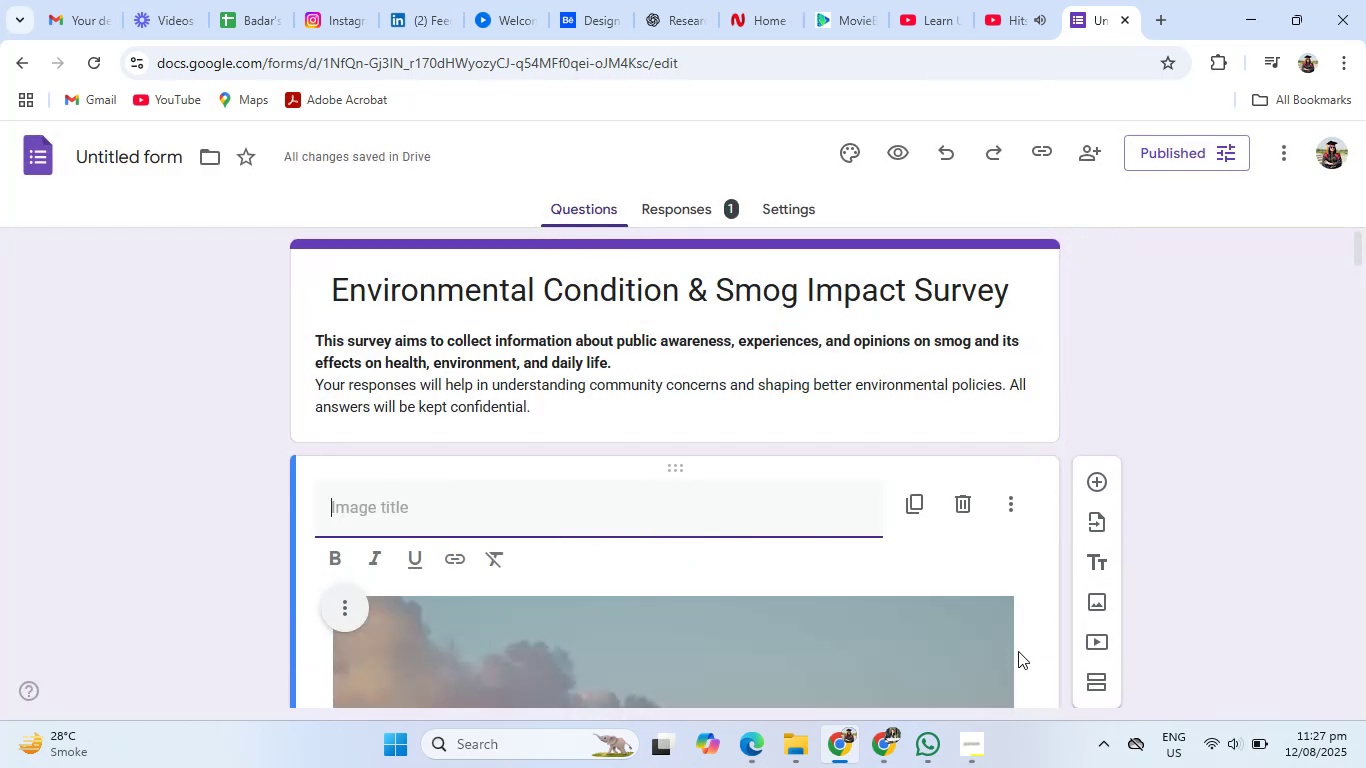 
type(Somg)
 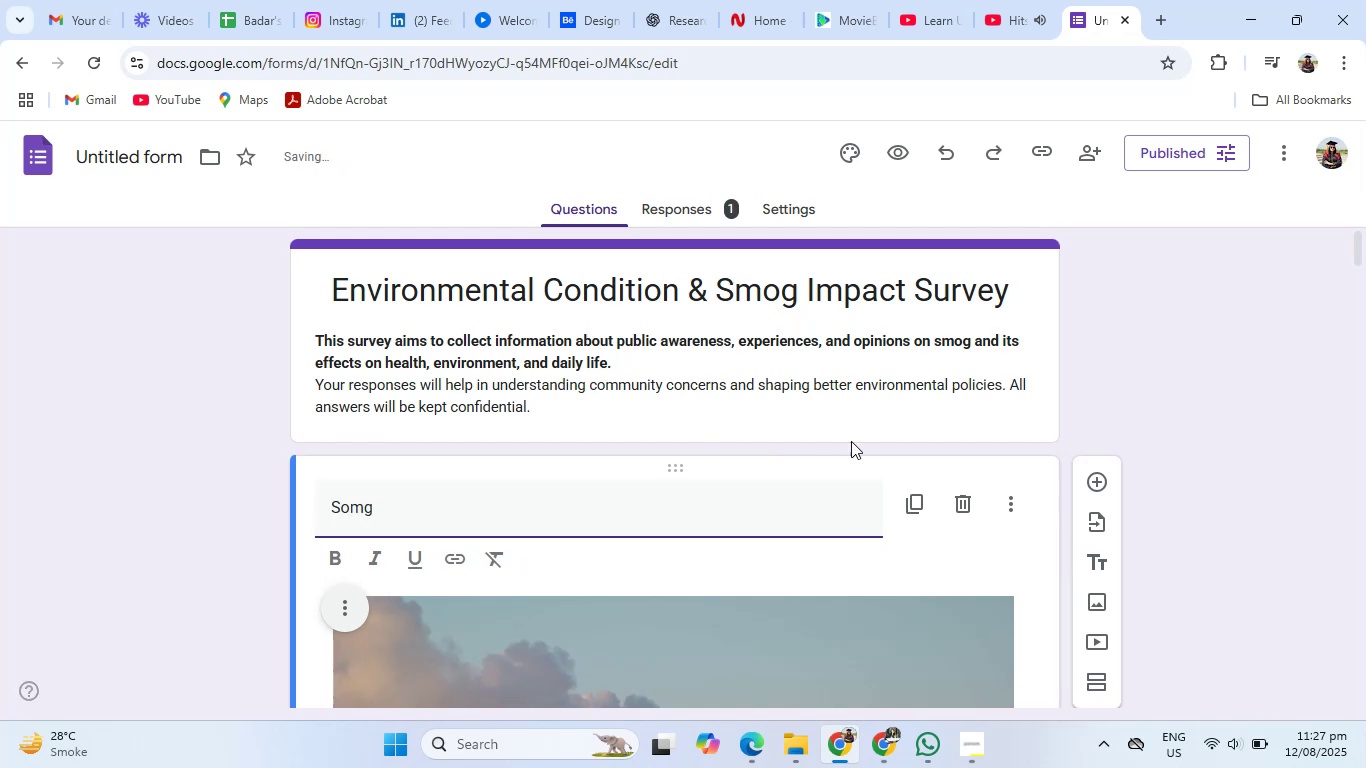 
left_click([1168, 374])
 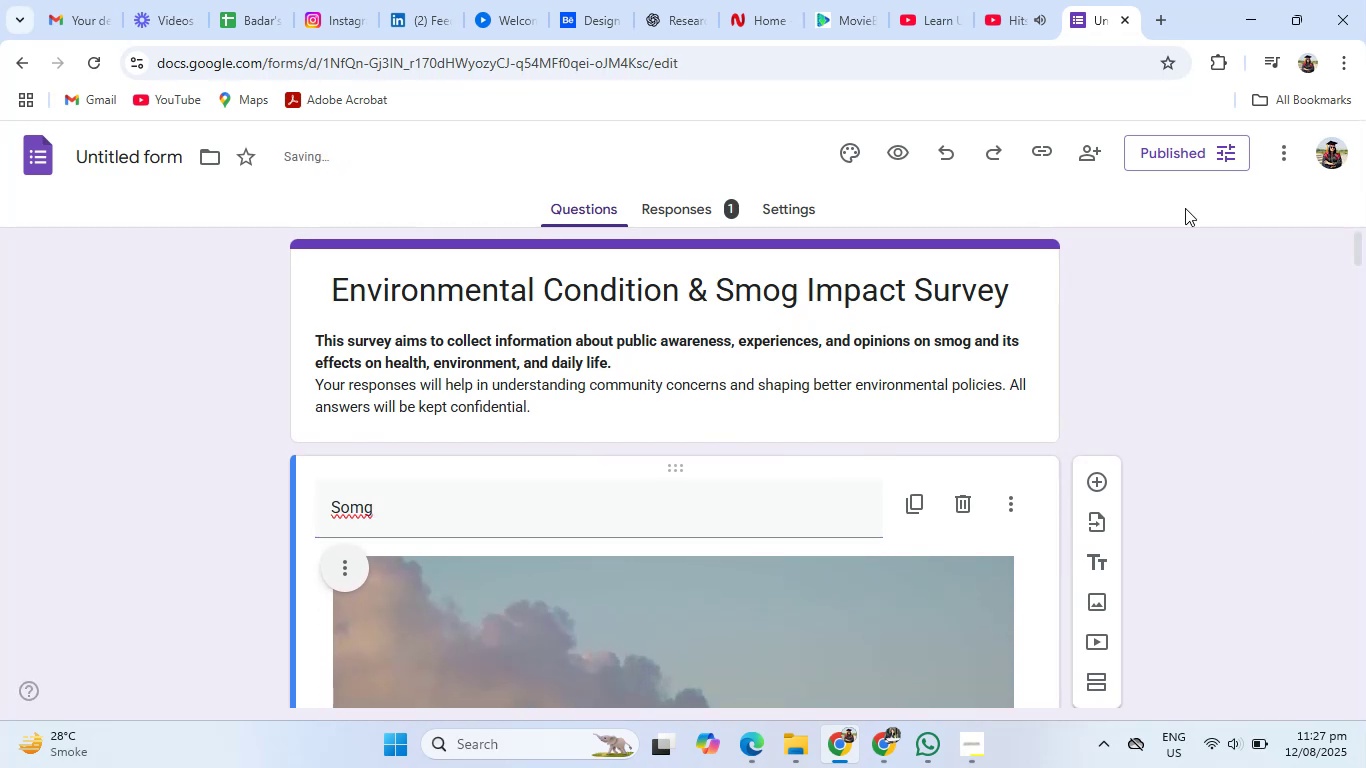 
left_click([1181, 162])
 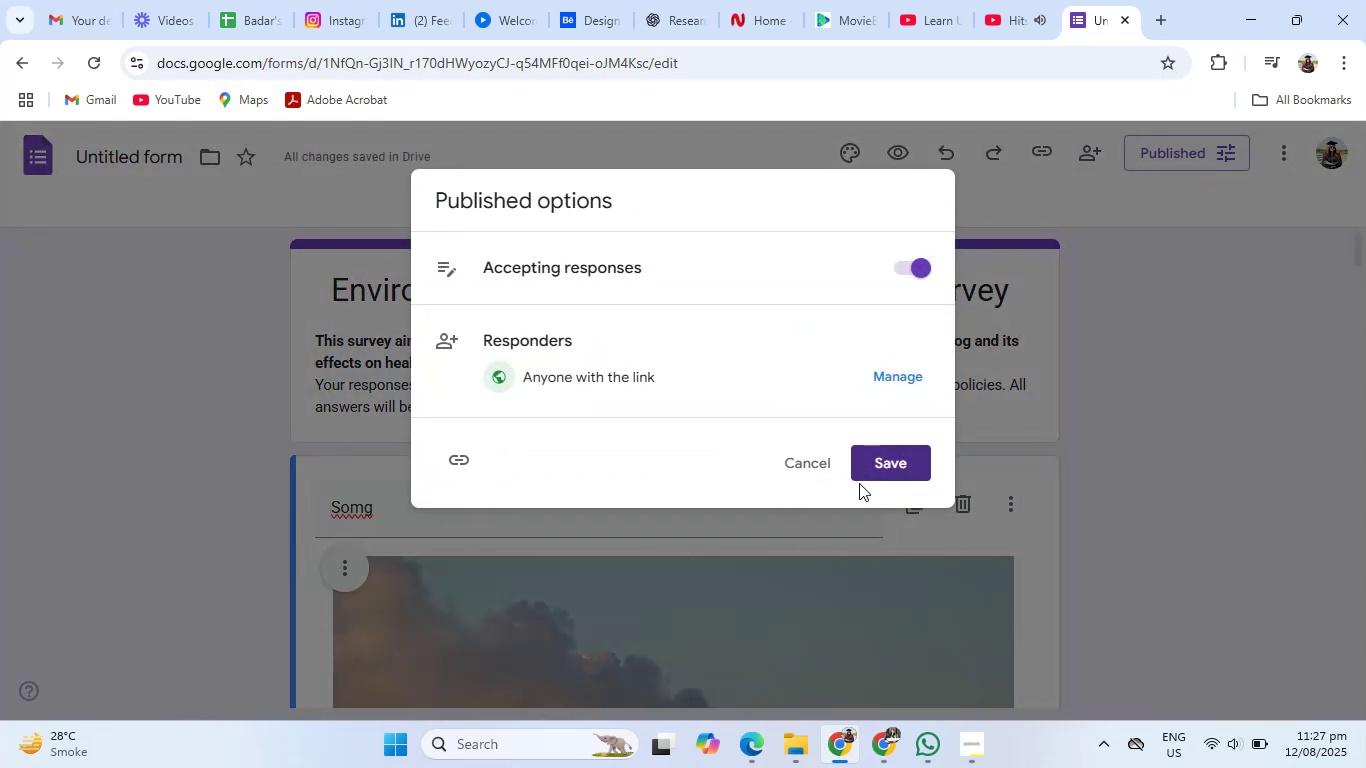 
left_click([887, 459])
 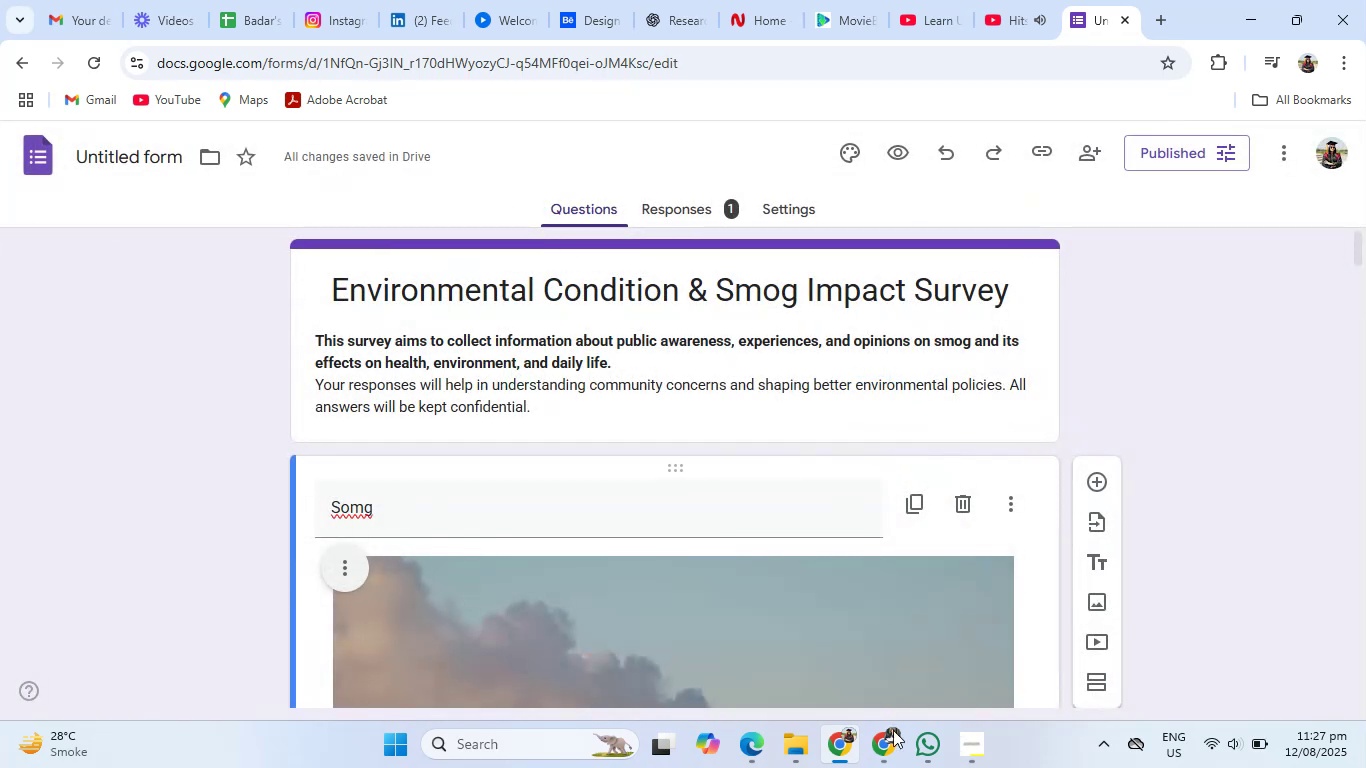 
left_click([881, 767])
 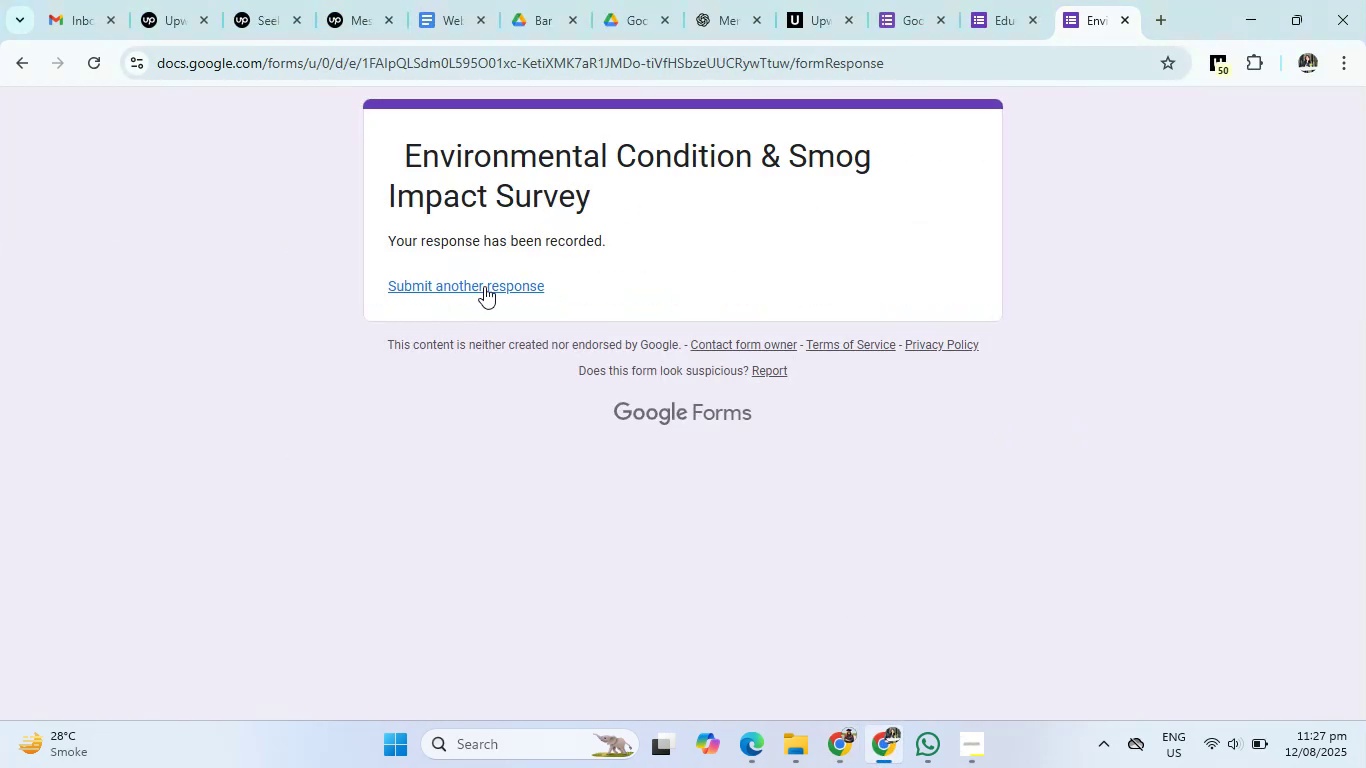 
left_click([483, 286])
 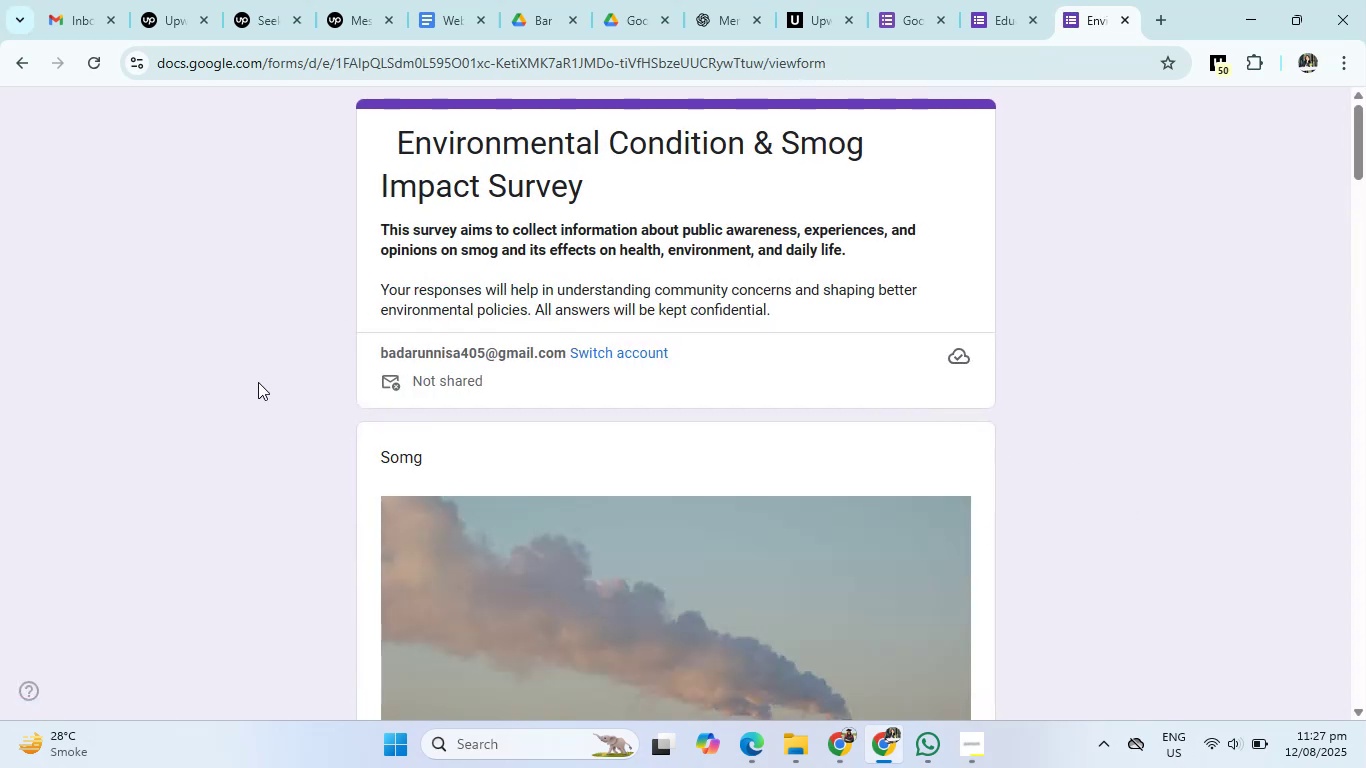 
scroll: coordinate [256, 386], scroll_direction: down, amount: 6.0
 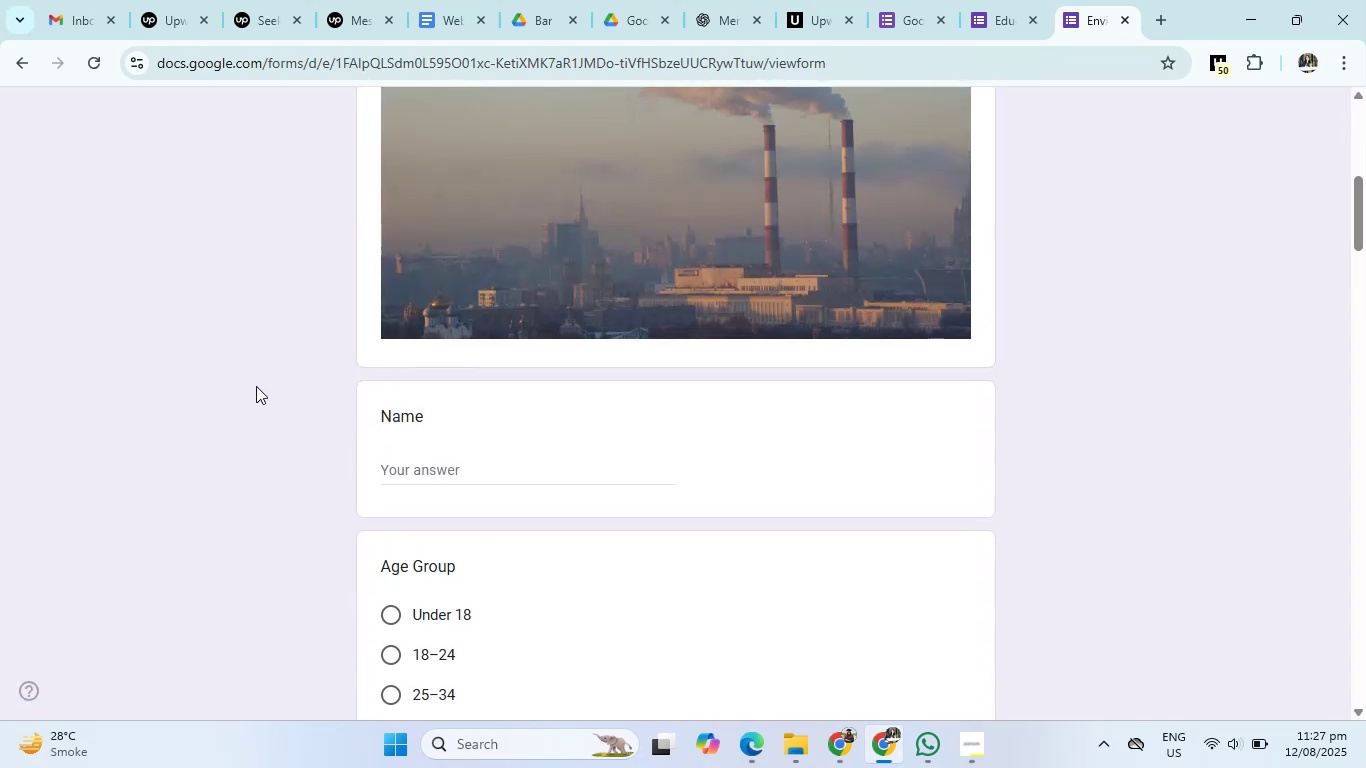 
scroll: coordinate [256, 386], scroll_direction: up, amount: 7.0
 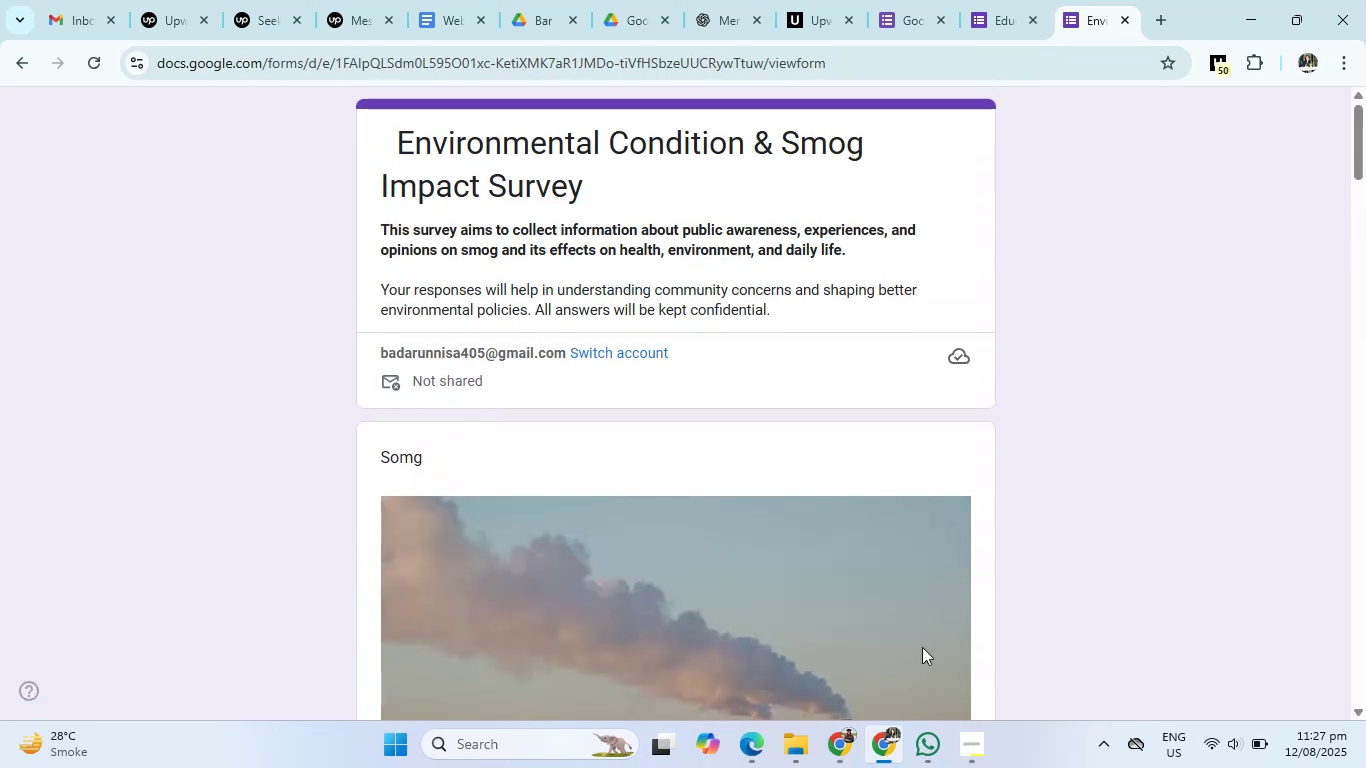 
left_click([838, 756])
 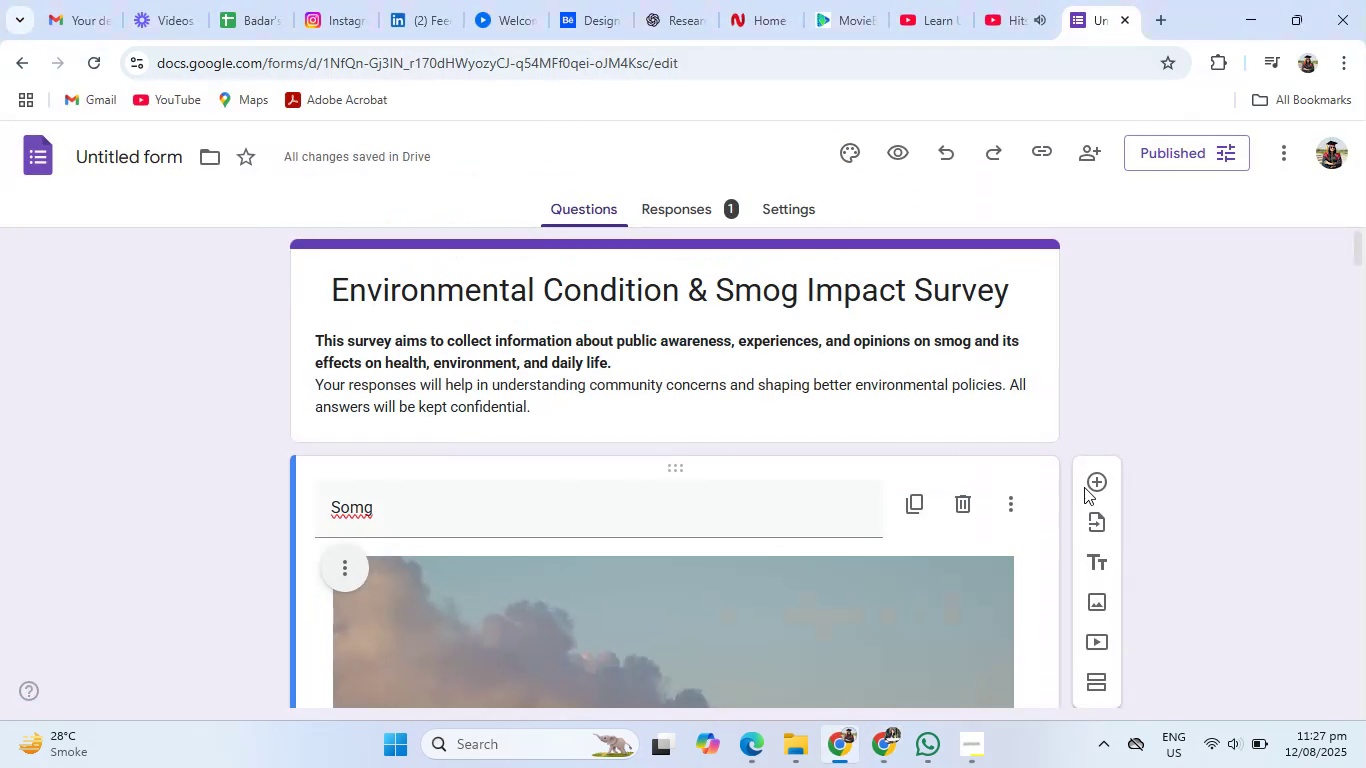 
left_click([1158, 468])
 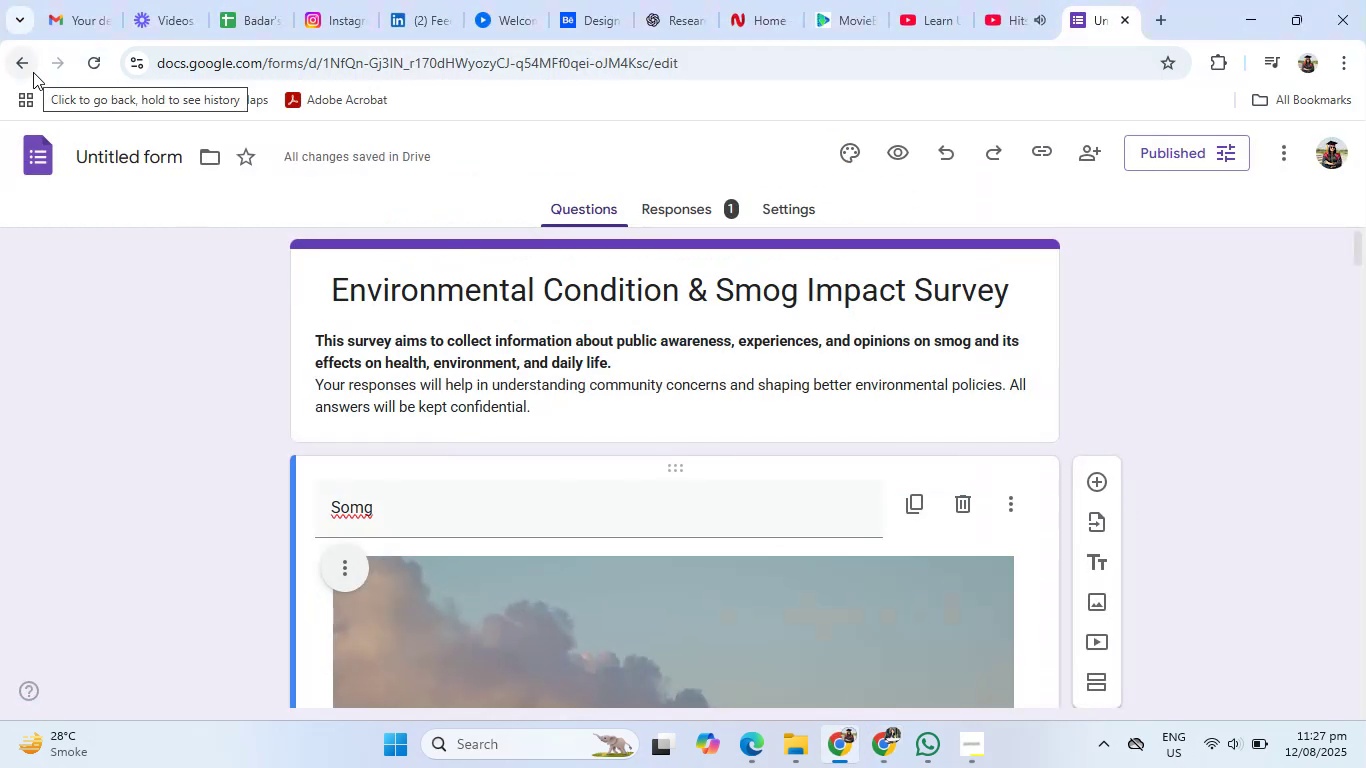 
left_click([33, 72])
 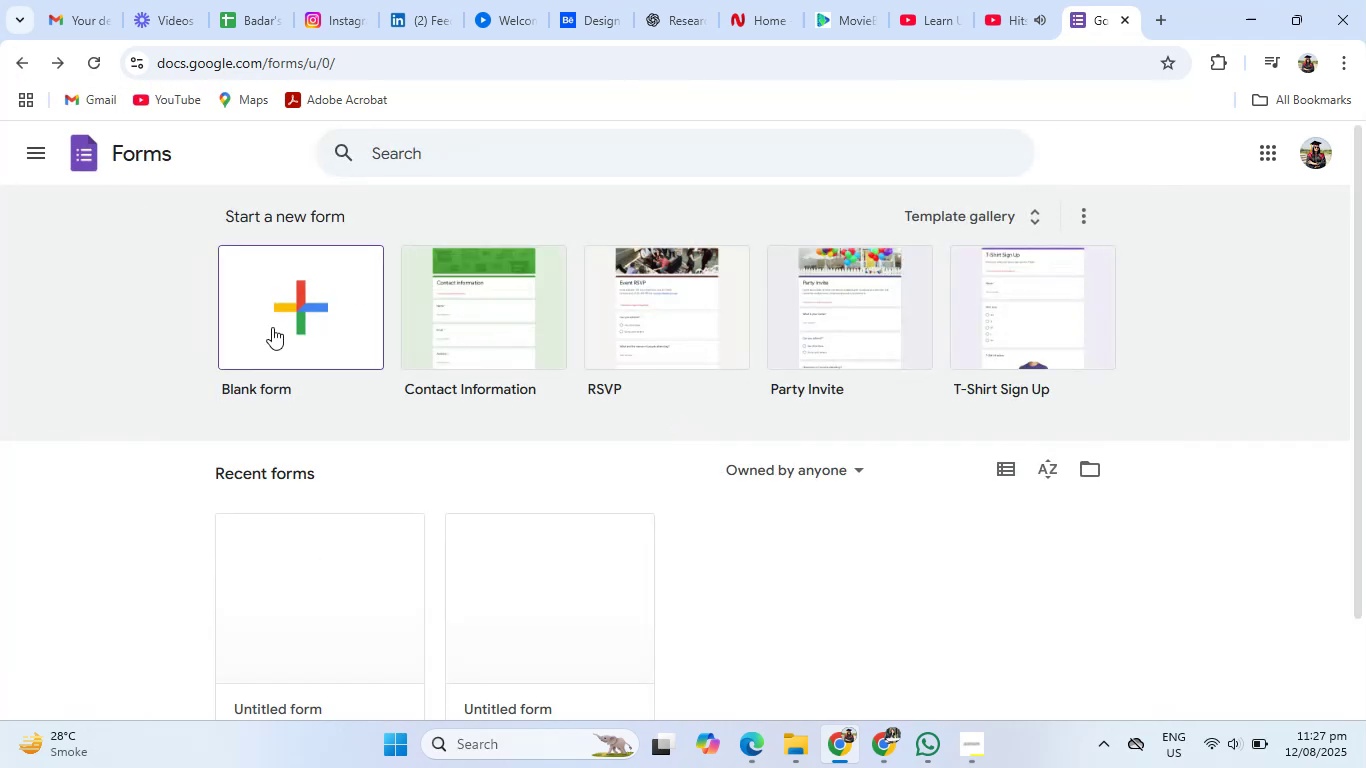 
left_click([317, 309])
 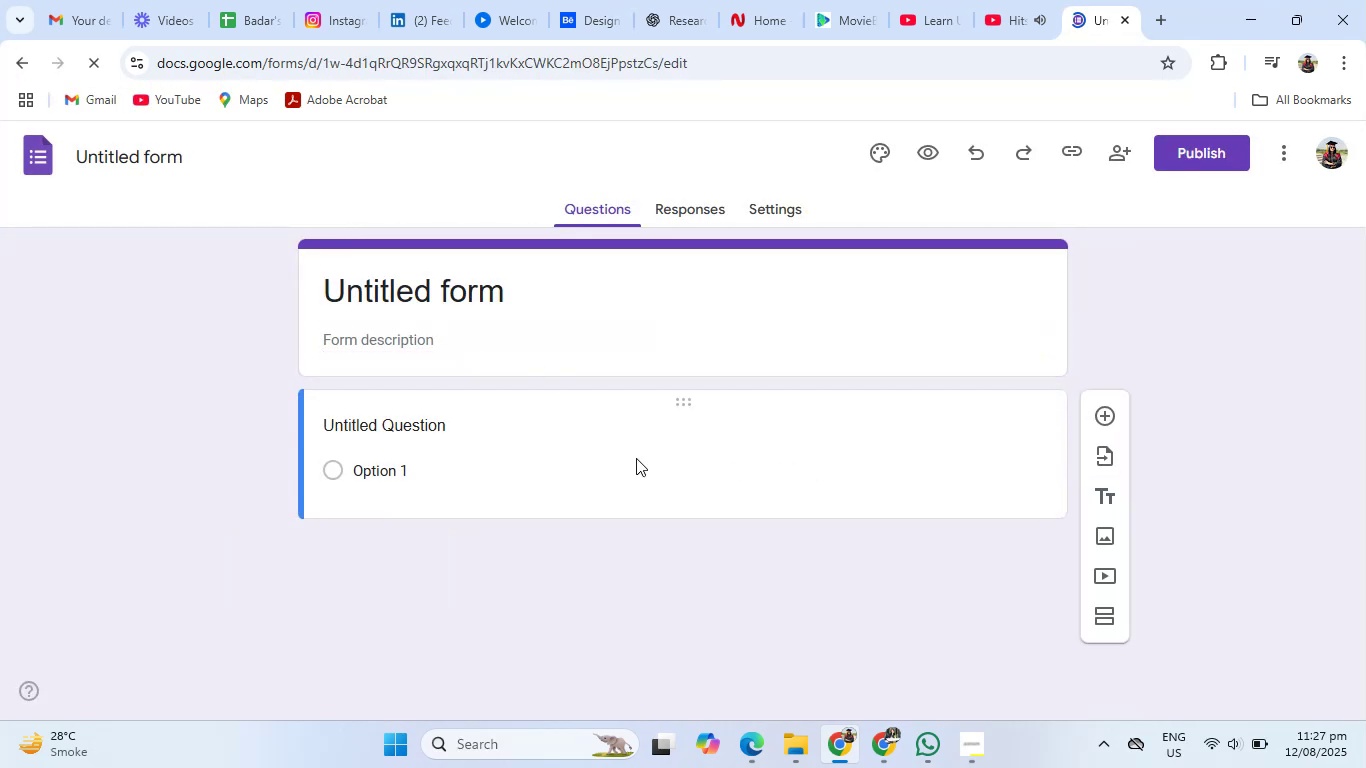 
left_click([896, 765])
 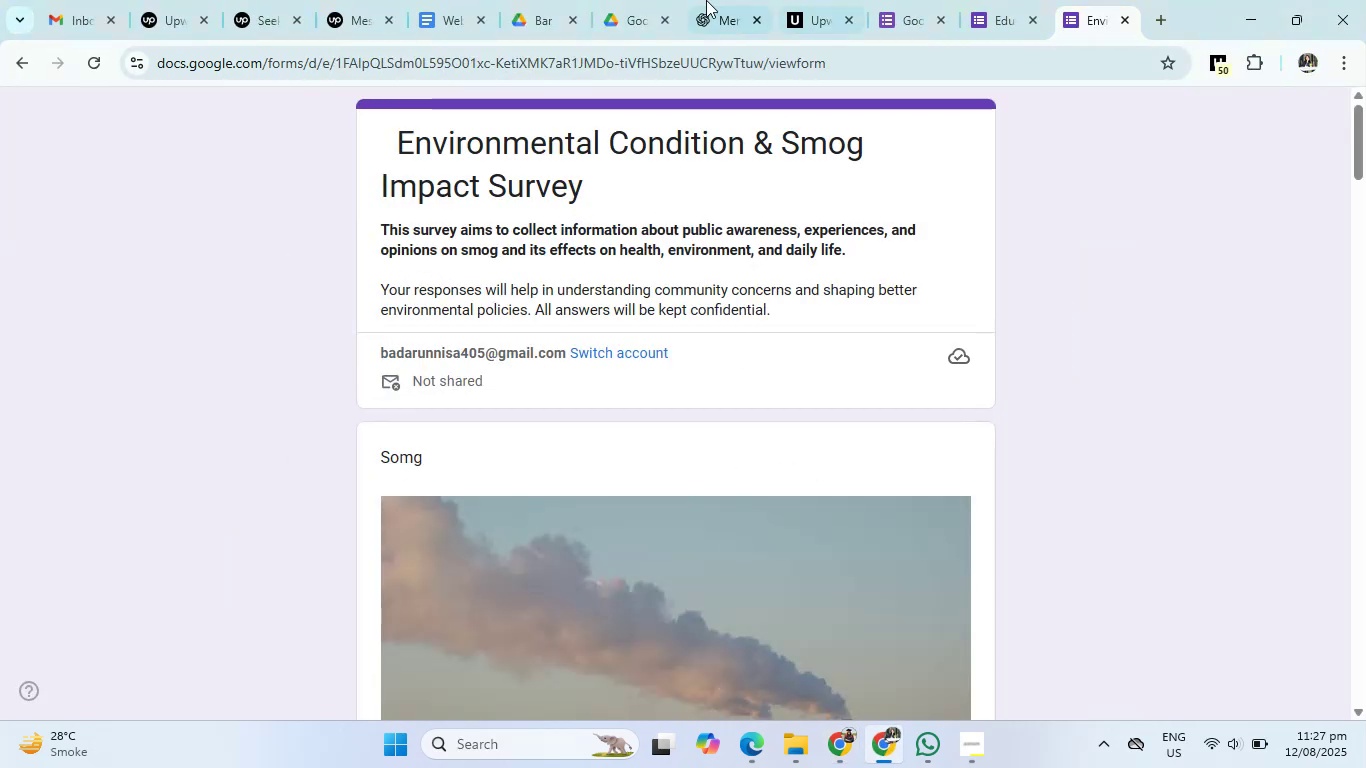 
left_click([702, 0])
 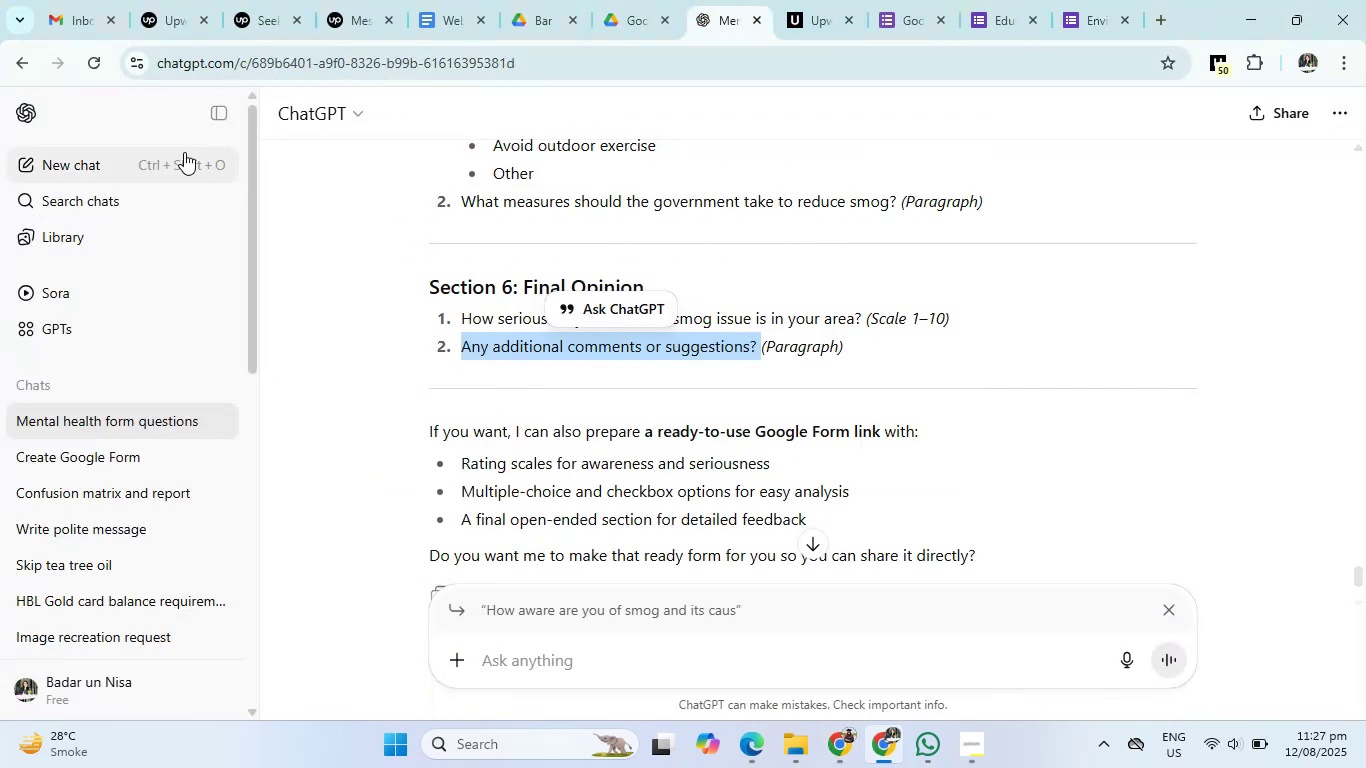 
left_click([51, 151])
 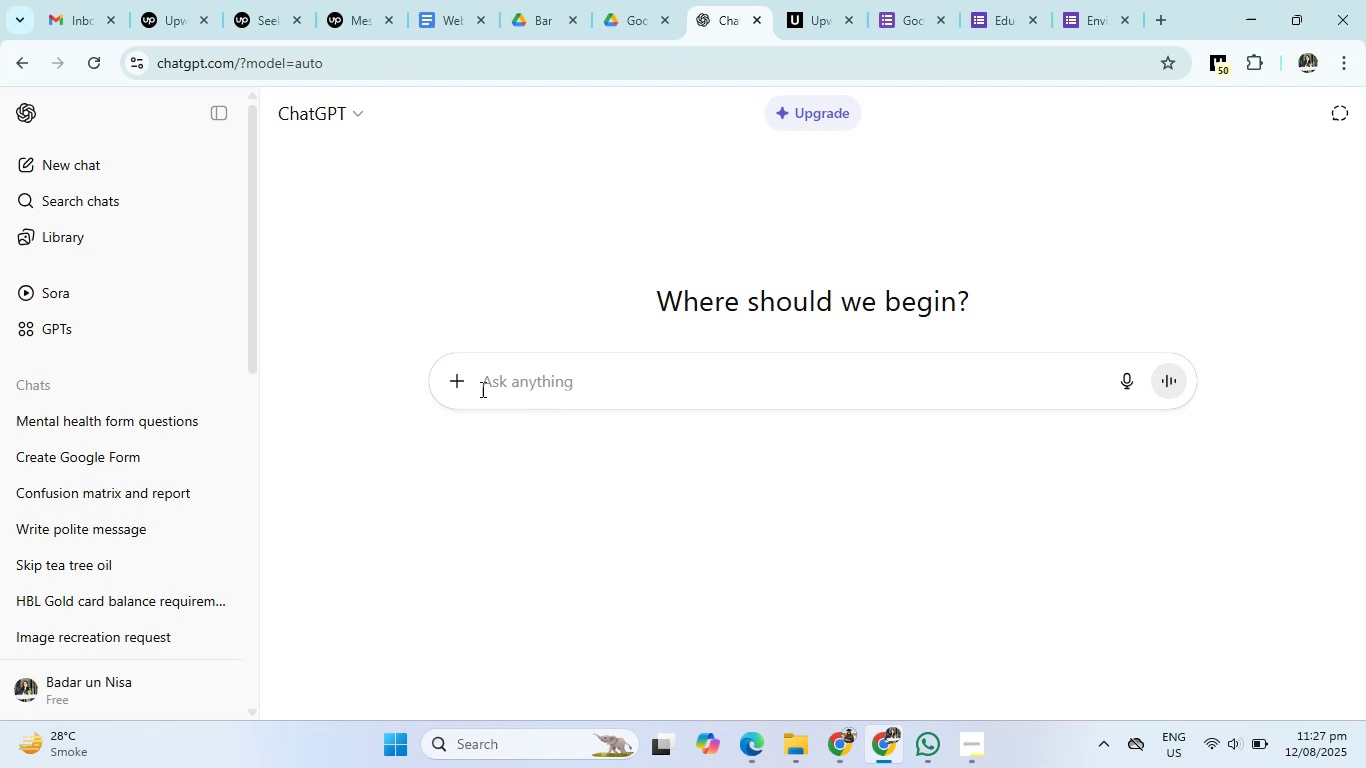 
left_click([152, 407])
 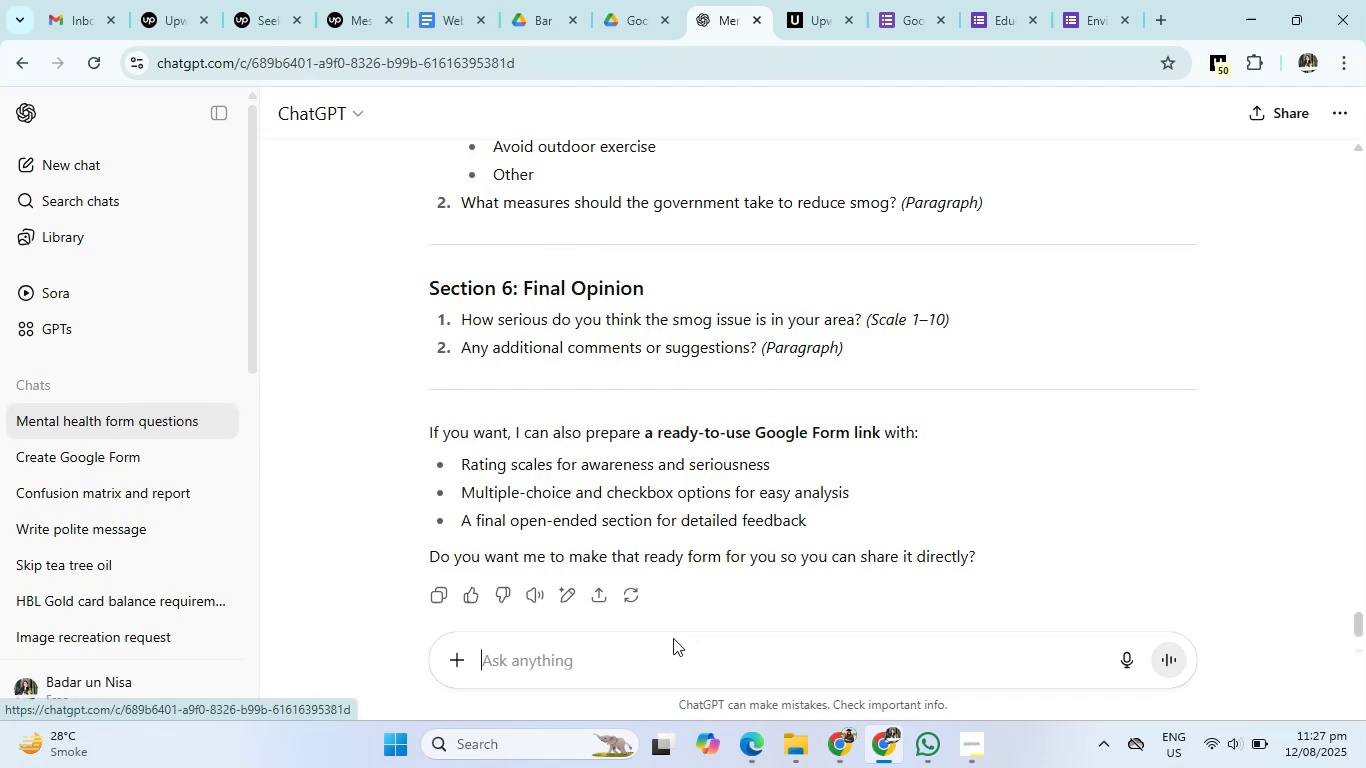 
left_click([658, 660])
 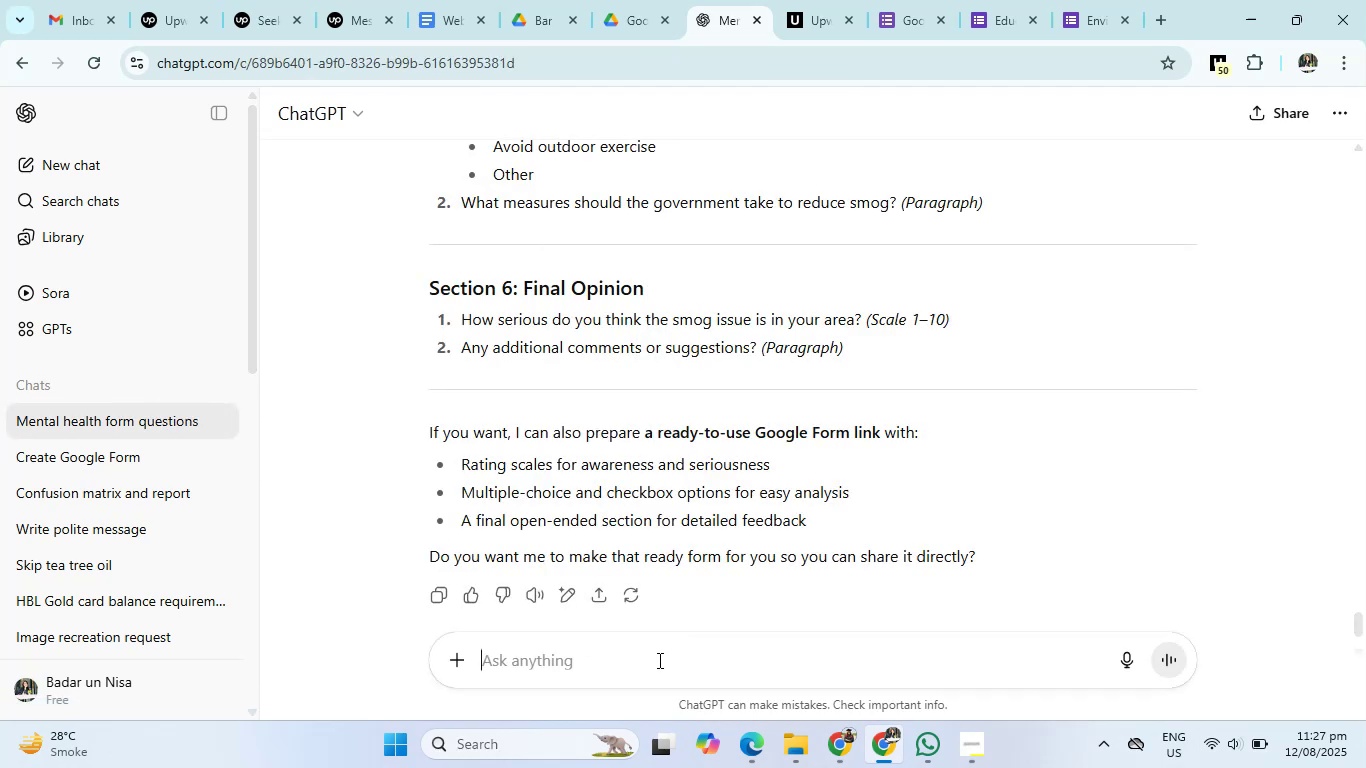 
type(st)
key(Backspace)
key(Backspace)
key(Backspace)
type(emploment survery form)
 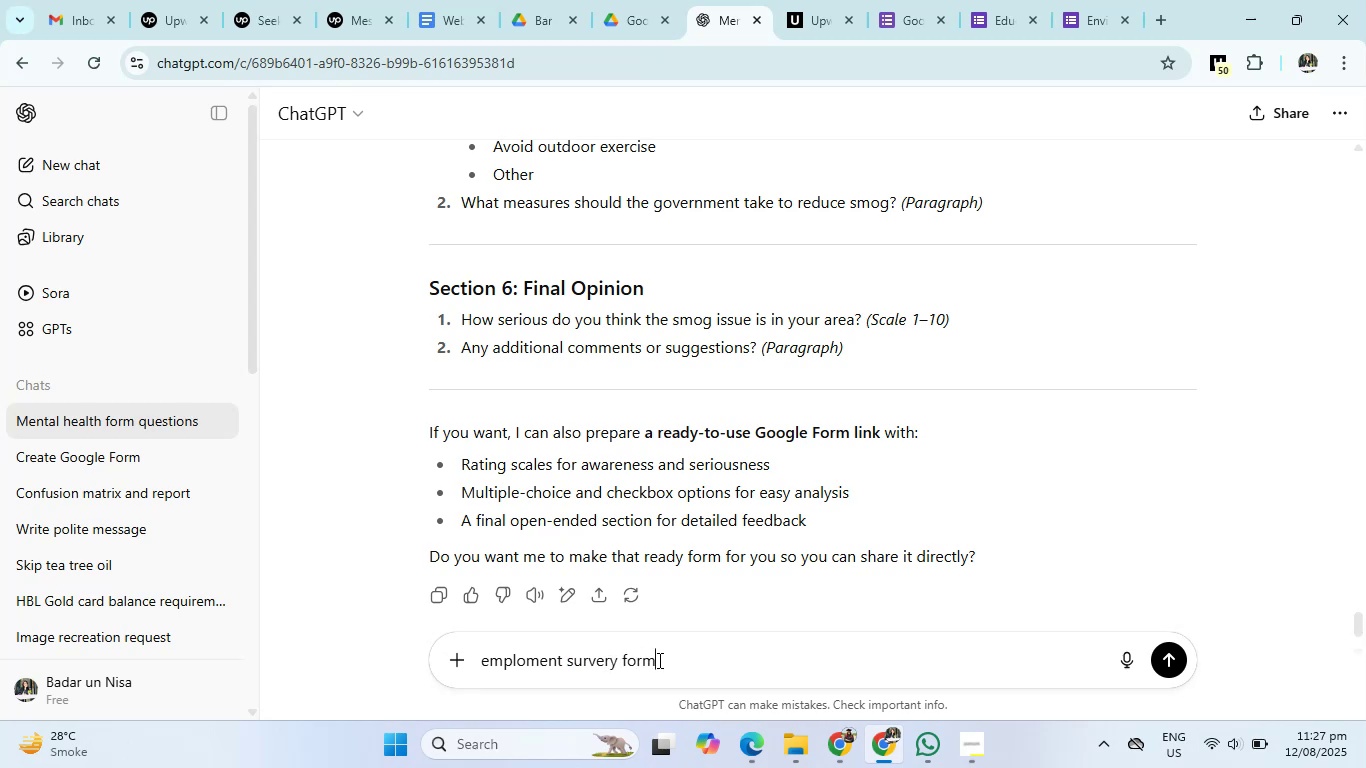 
key(Enter)
 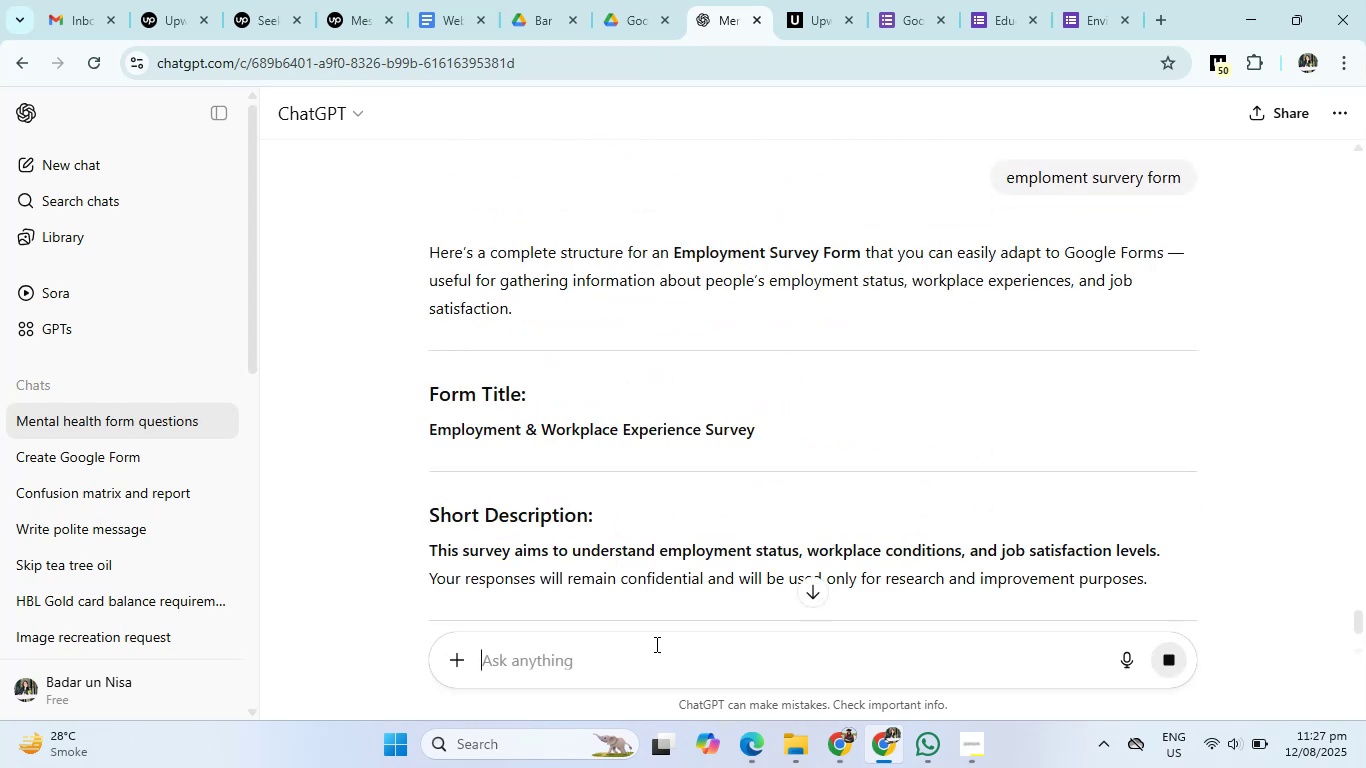 
wait(6.16)
 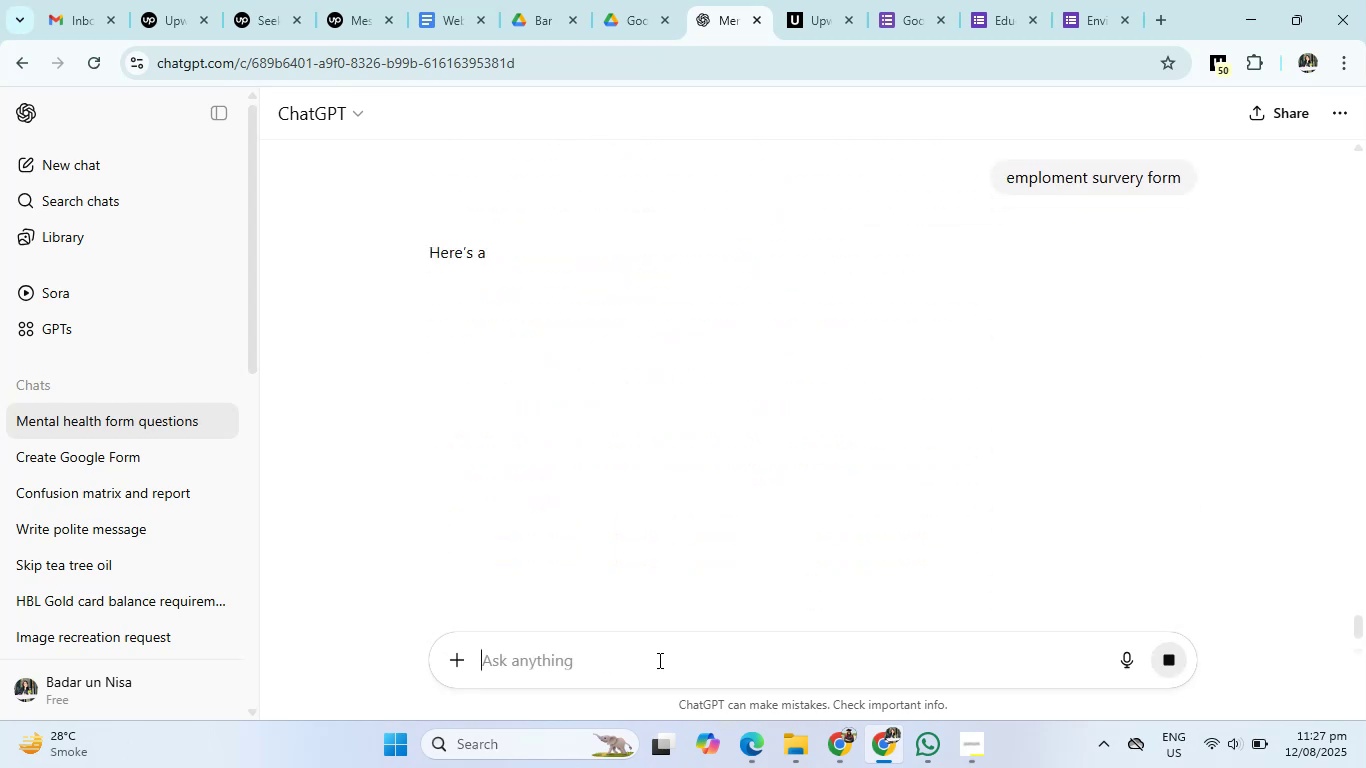 
left_click_drag(start_coordinate=[776, 434], to_coordinate=[405, 417])
 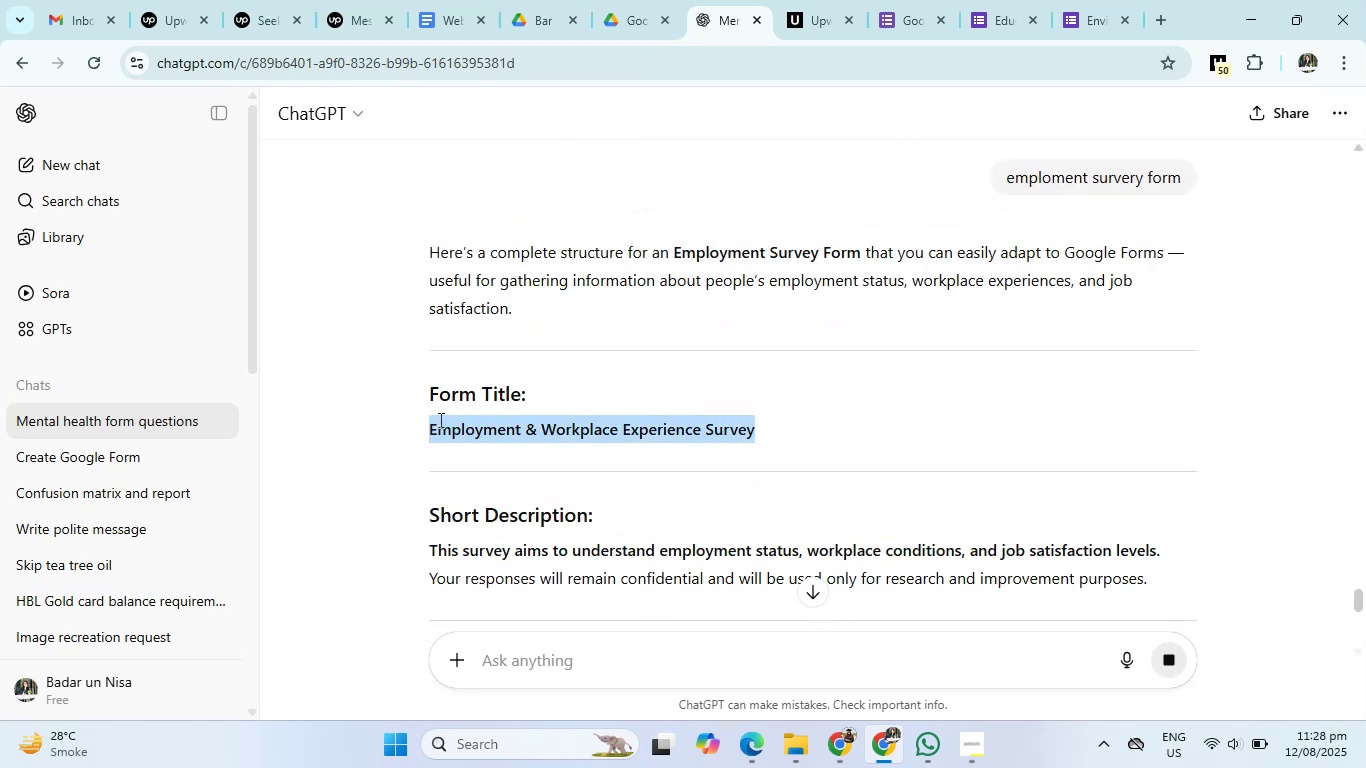 
key(Control+C)
 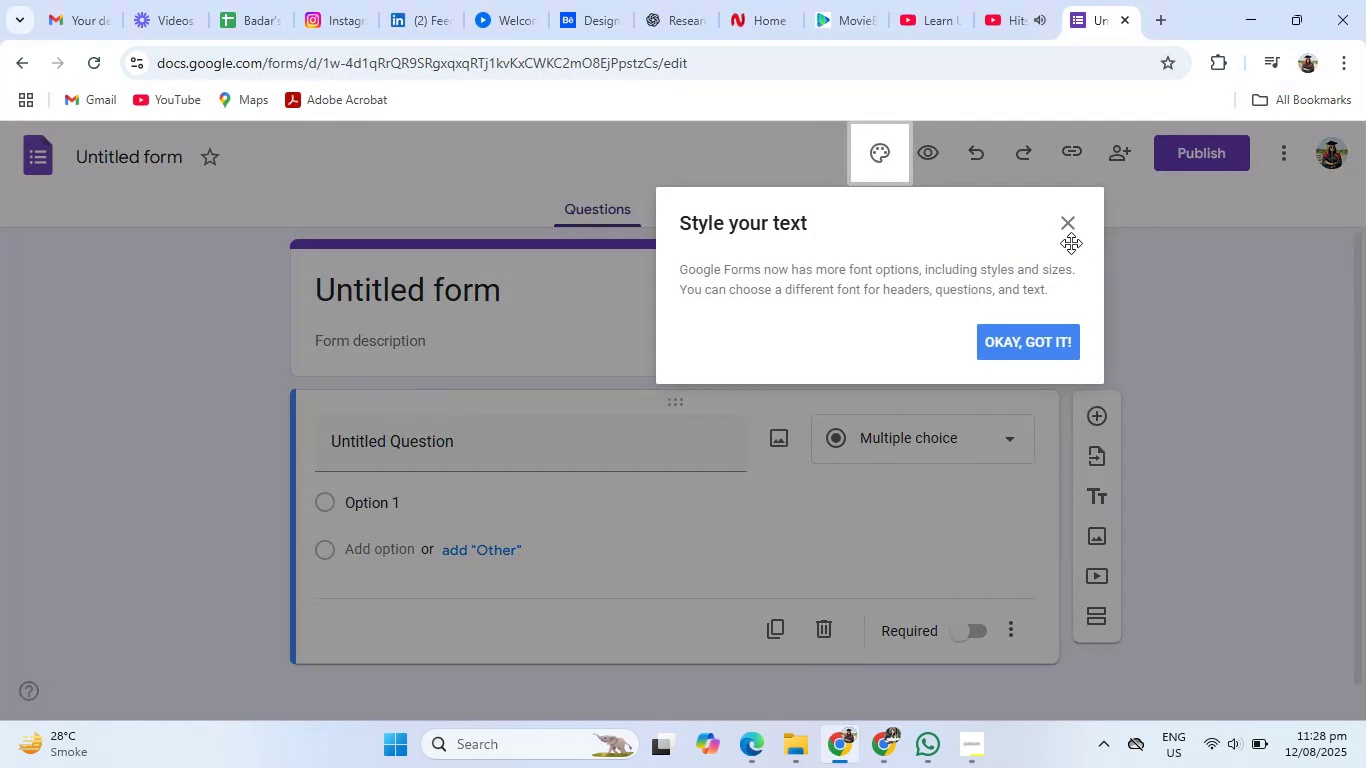 
left_click([1047, 348])
 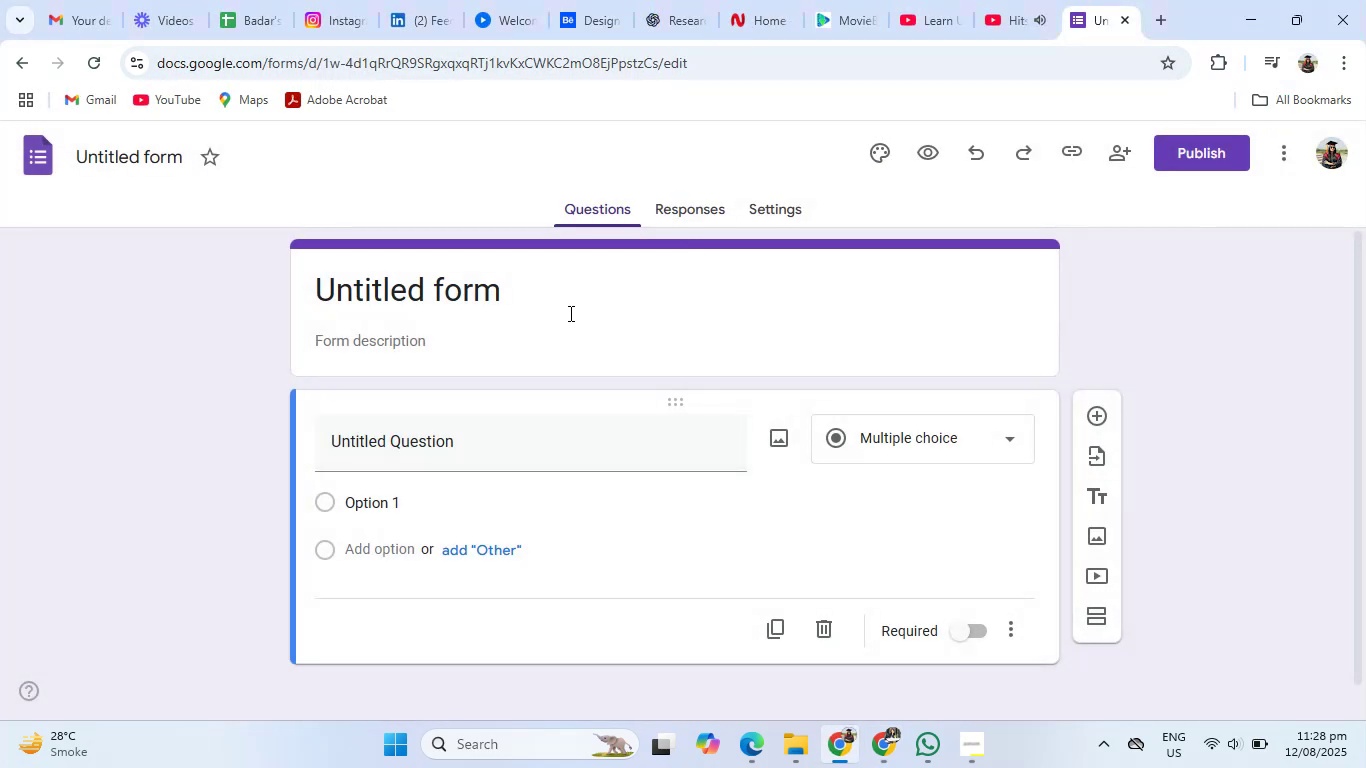 
left_click([506, 299])
 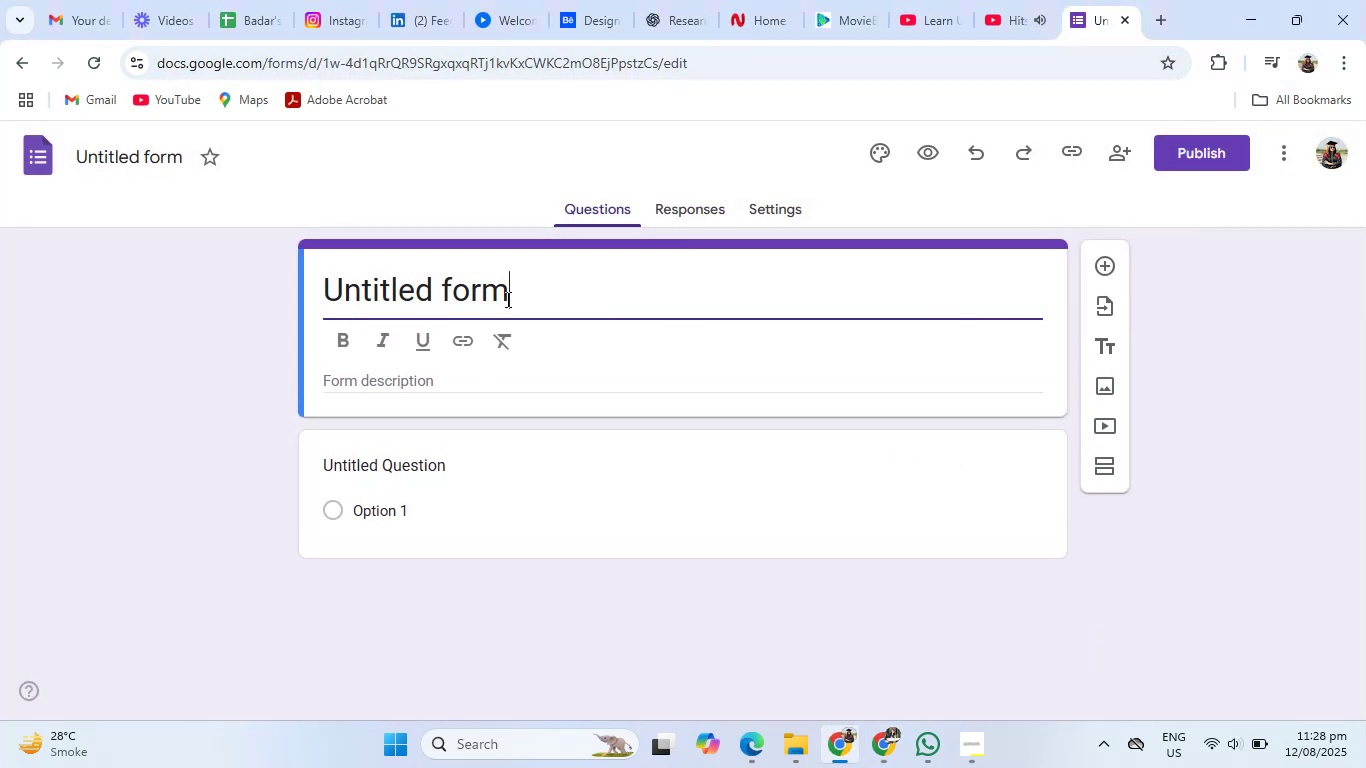 
left_click_drag(start_coordinate=[514, 297], to_coordinate=[255, 277])
 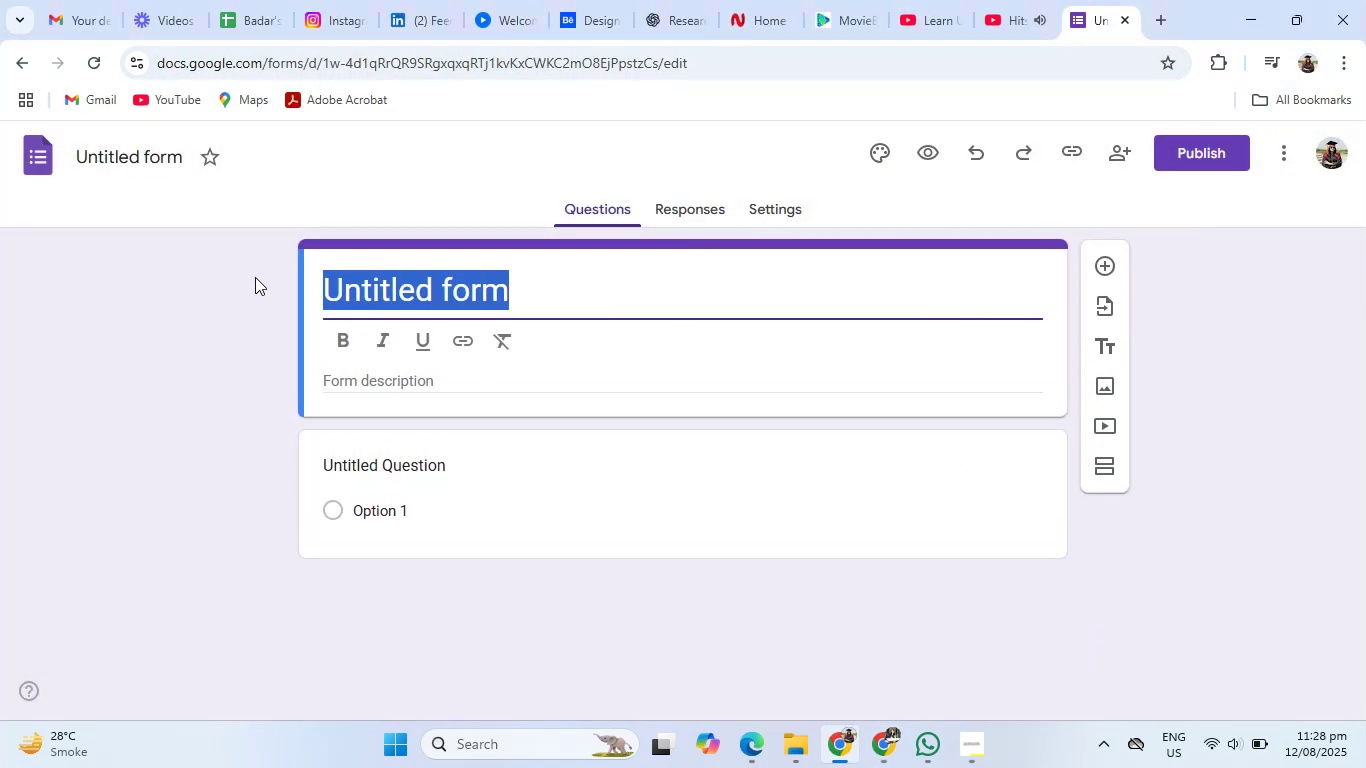 
key(Control+ControlLeft)
 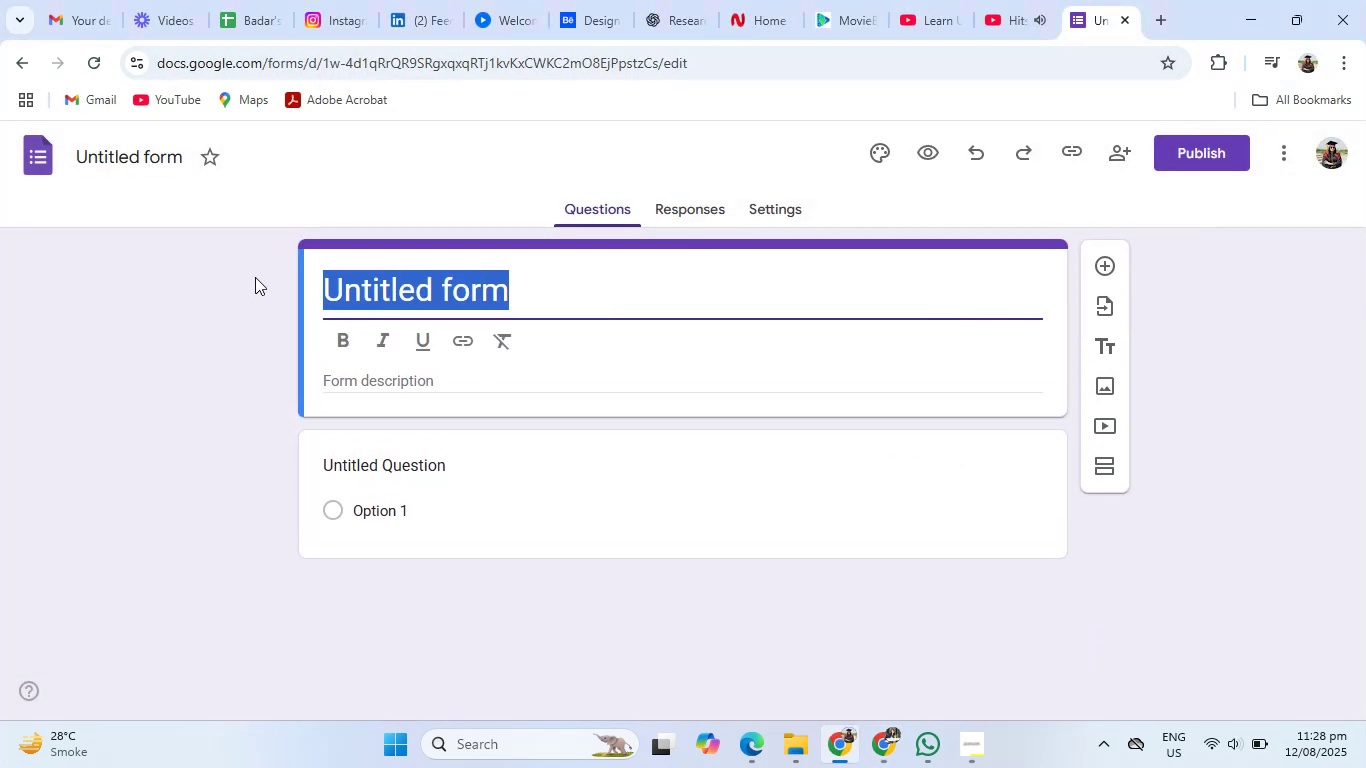 
key(Backspace)
 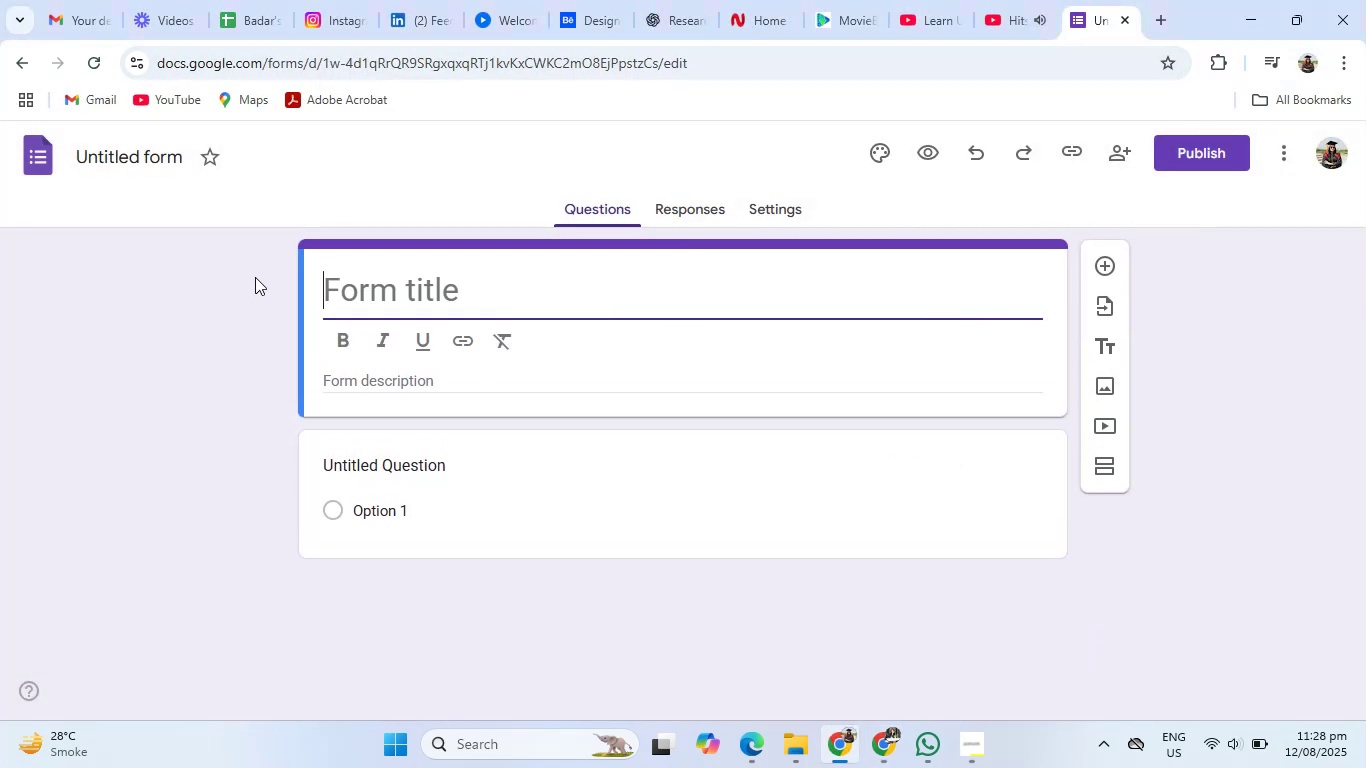 
key(Control+V)
 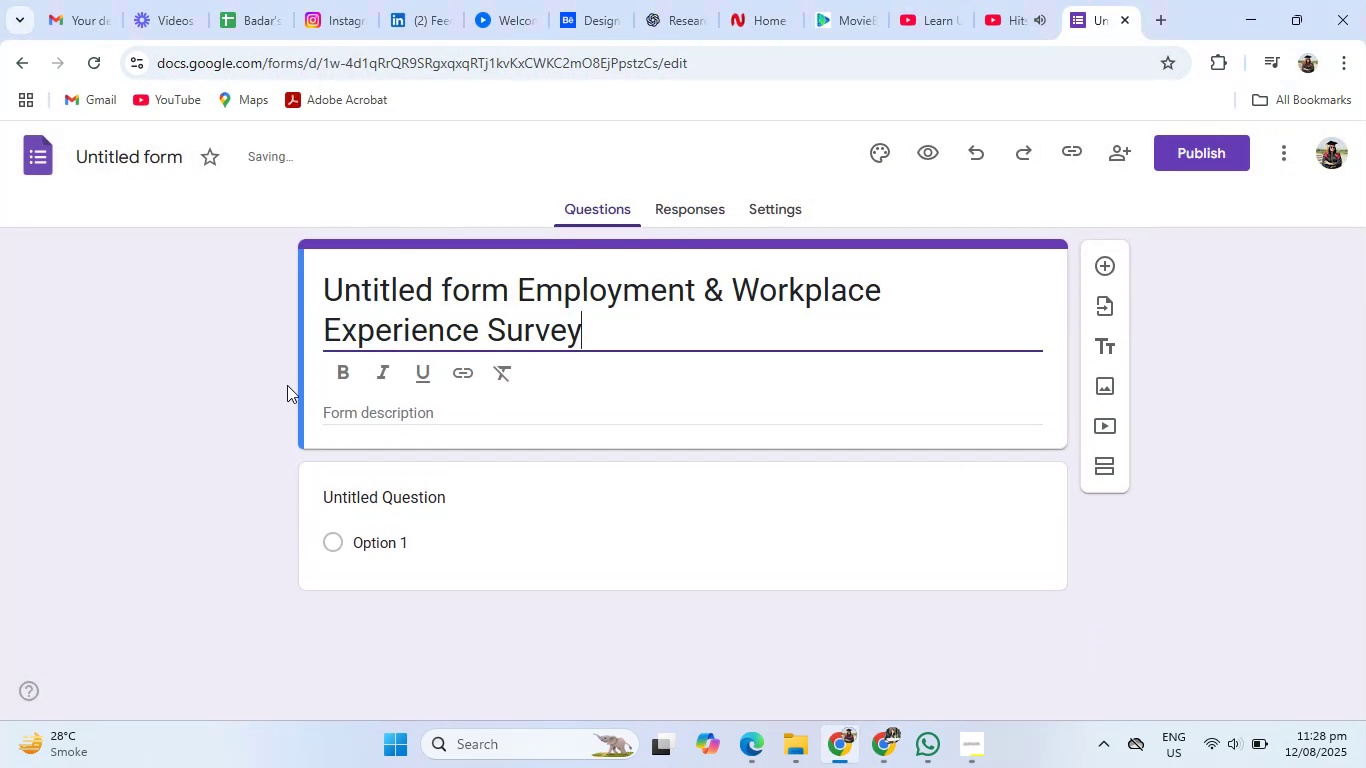 
left_click([347, 384])
 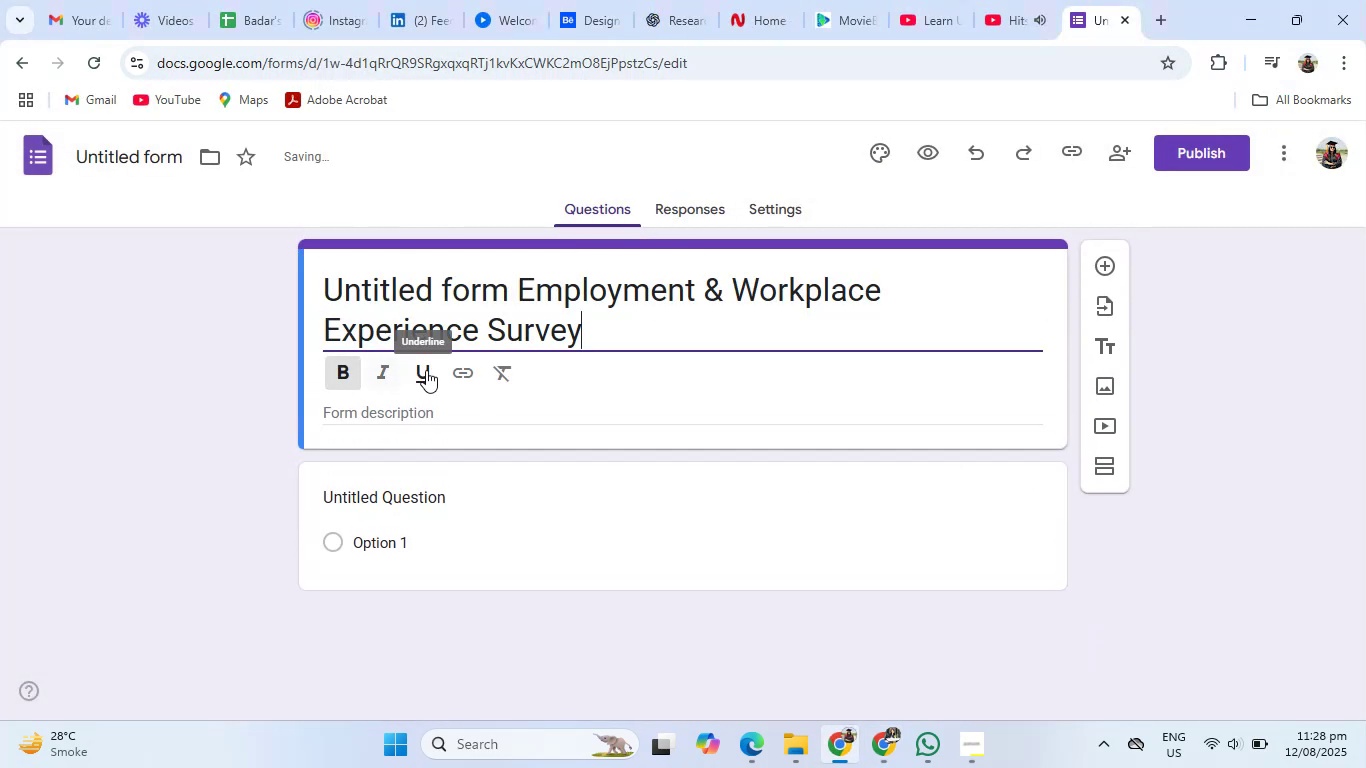 
left_click_drag(start_coordinate=[600, 331], to_coordinate=[298, 290])
 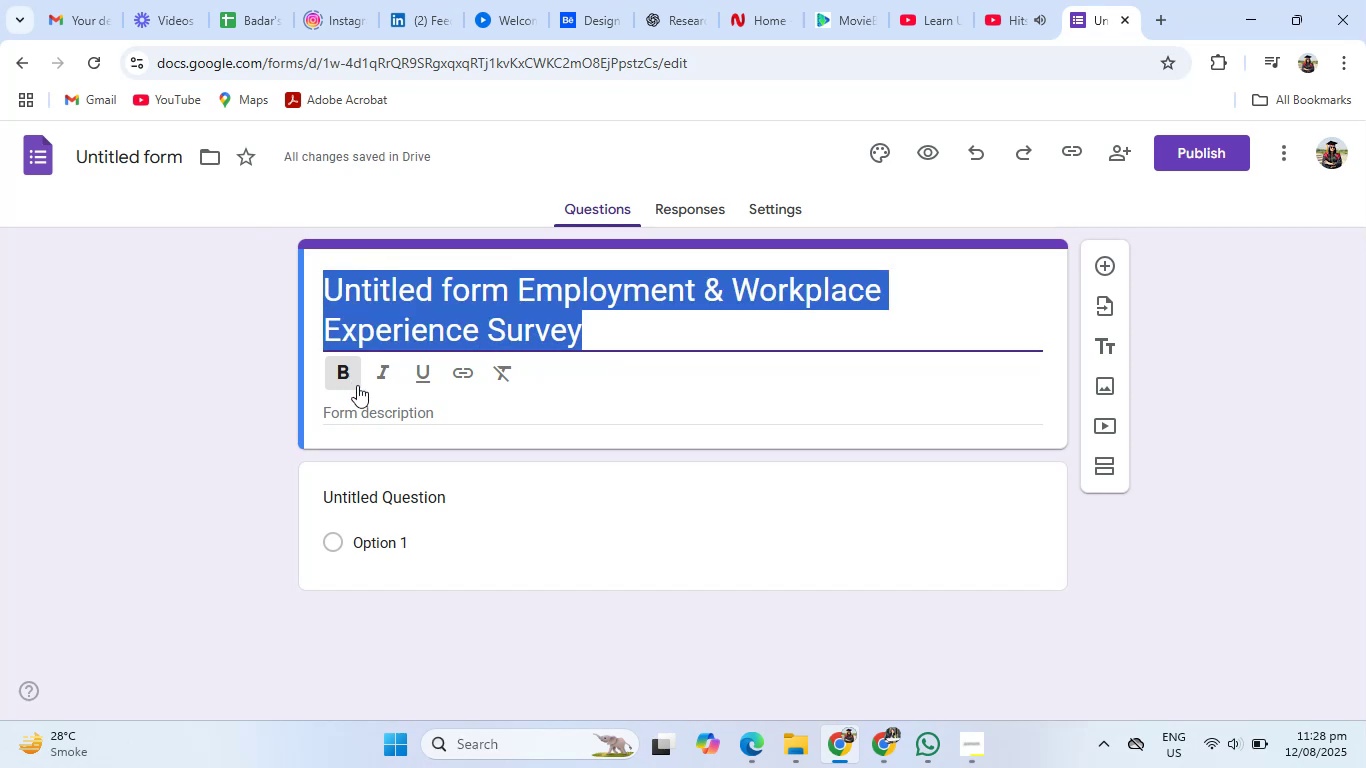 
left_click([358, 386])
 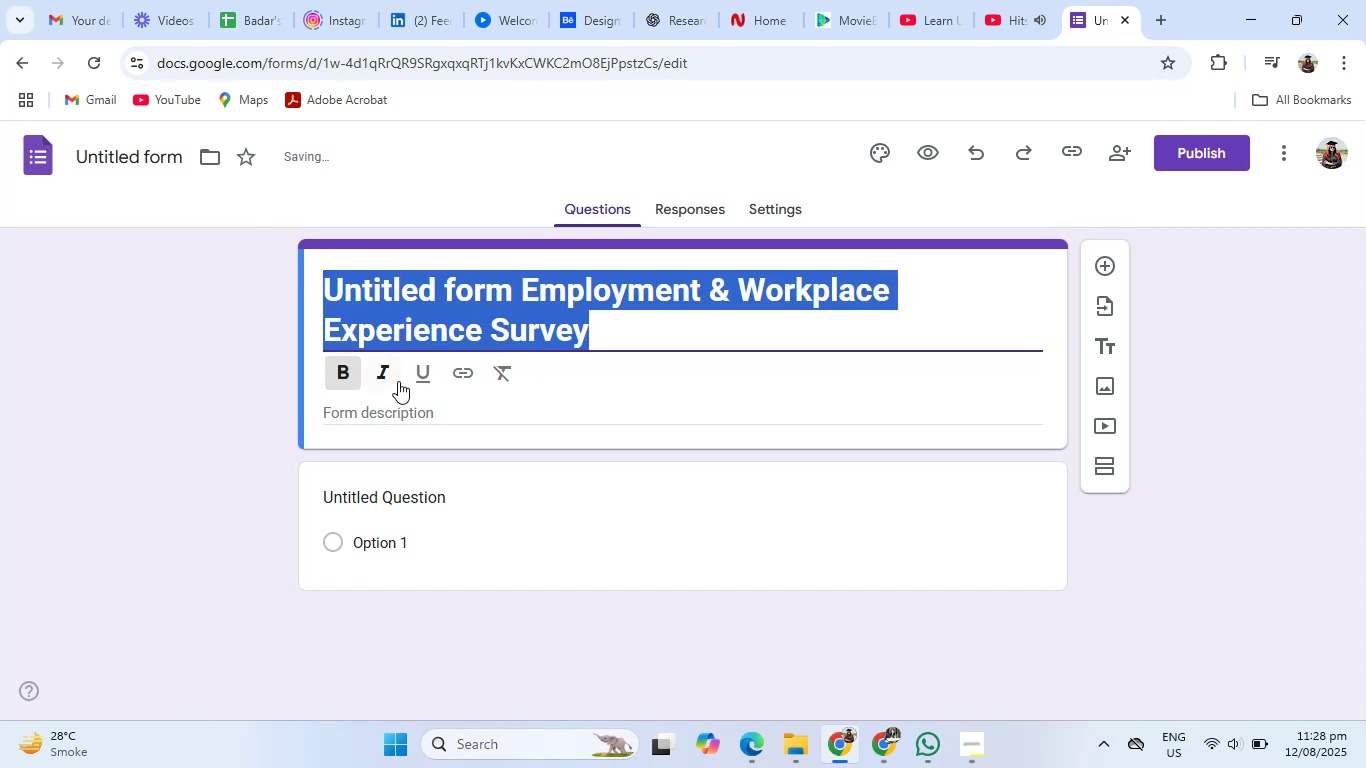 
left_click([421, 372])
 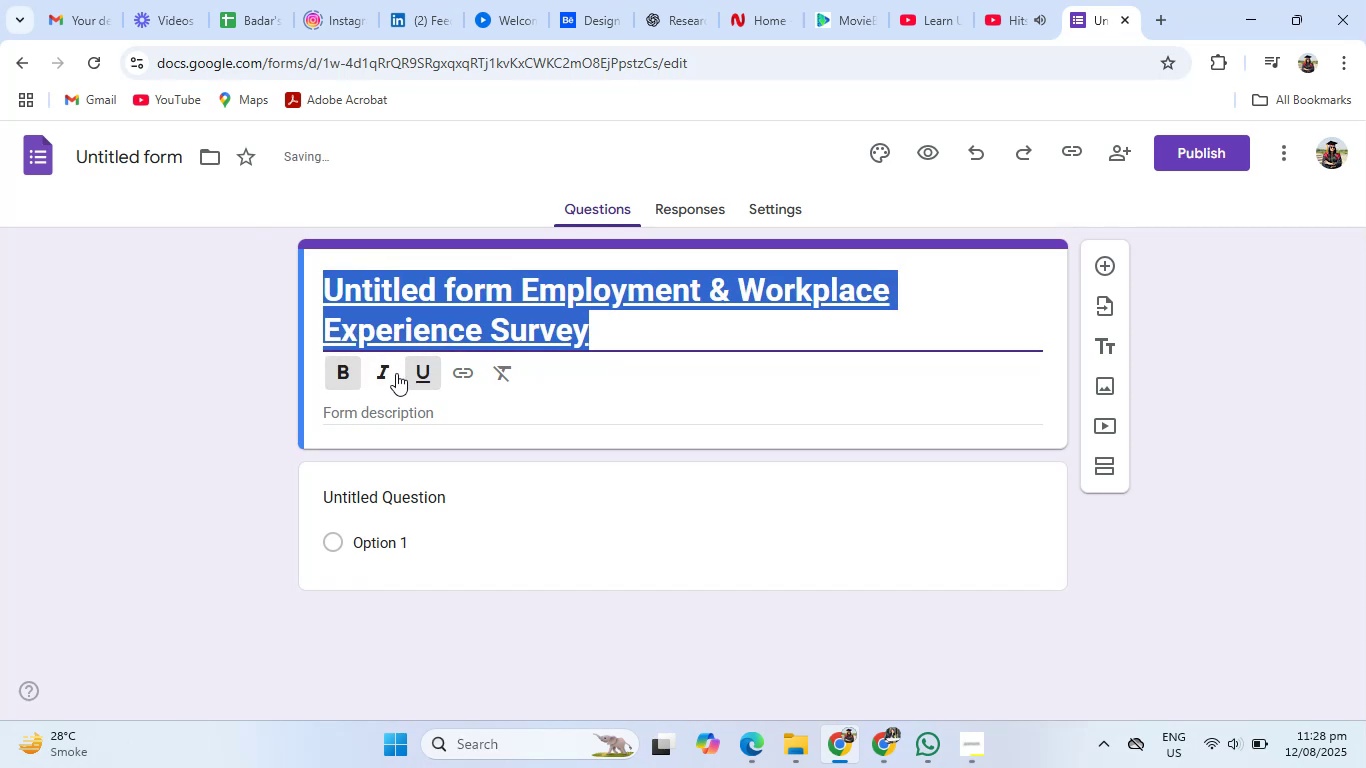 
left_click([395, 373])
 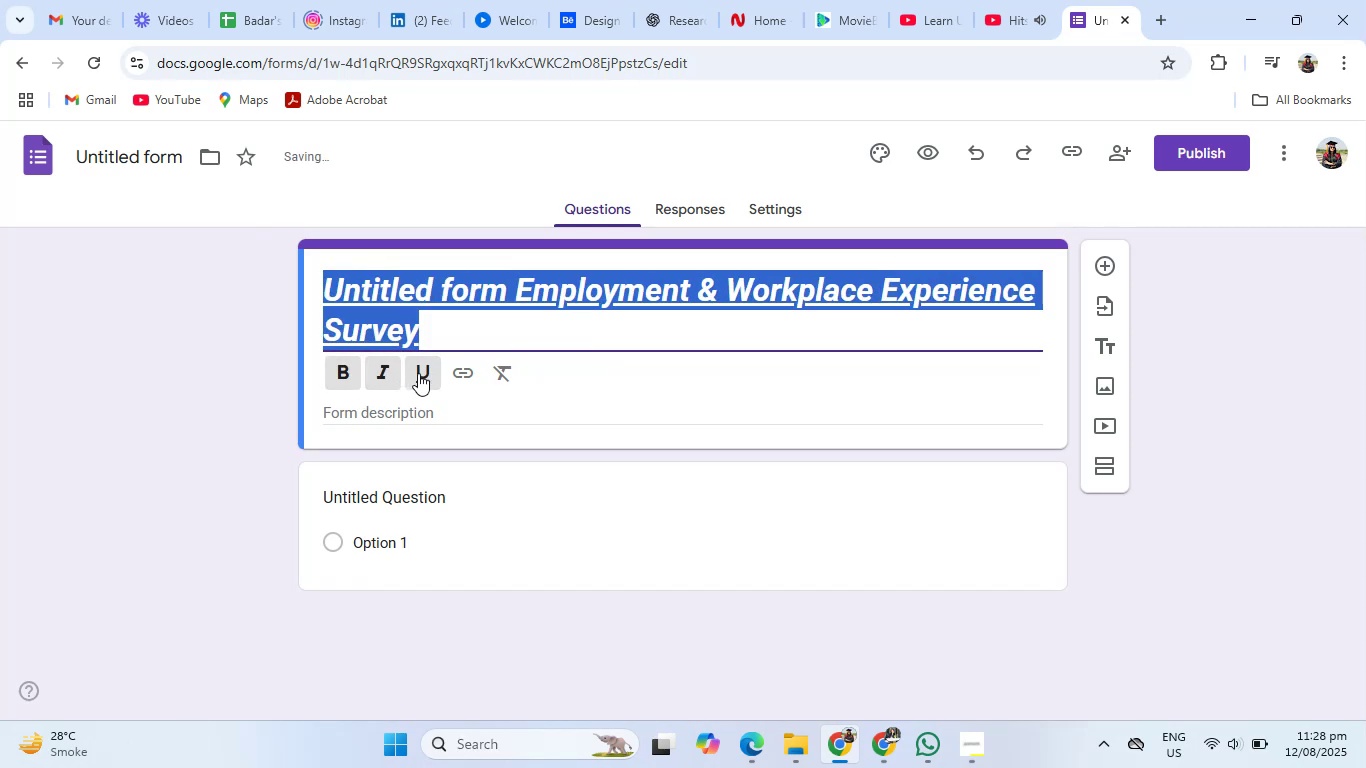 
left_click([418, 373])
 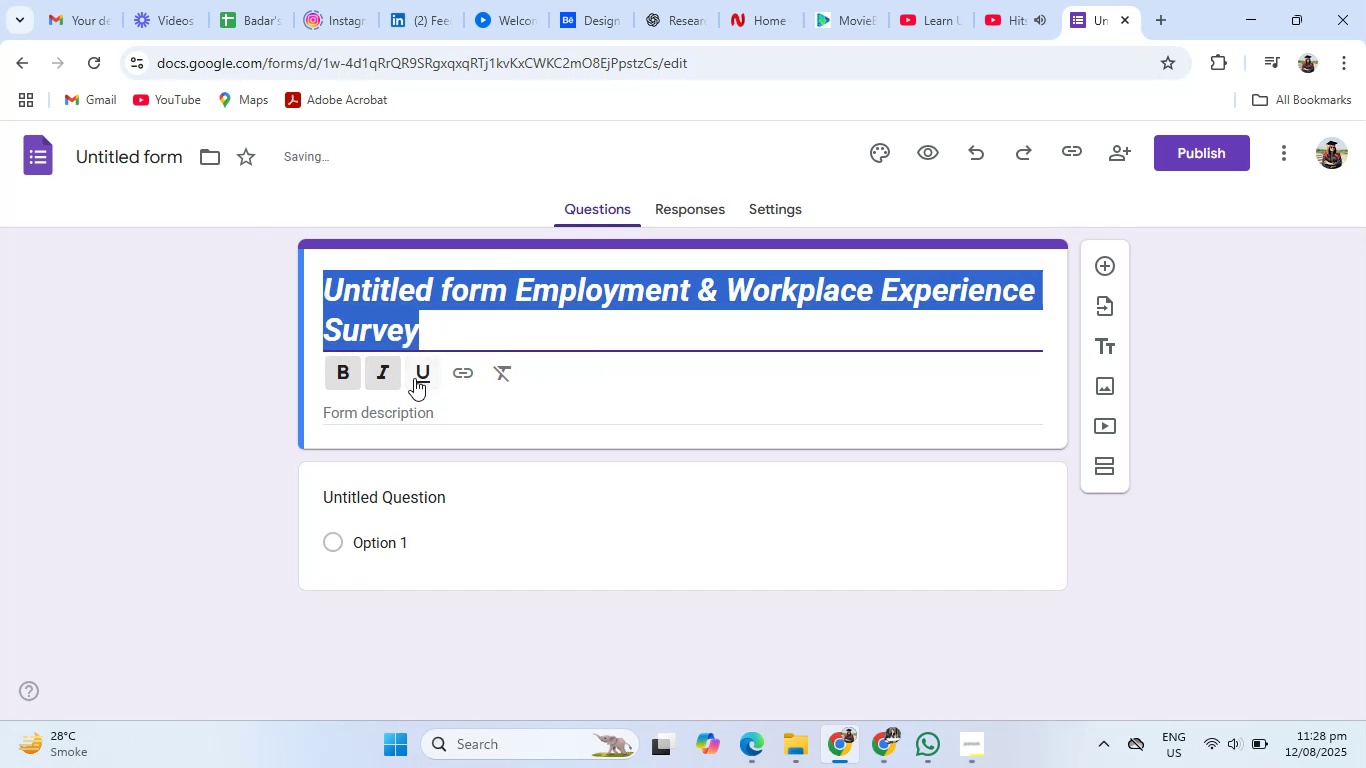 
mouse_move([478, 374])
 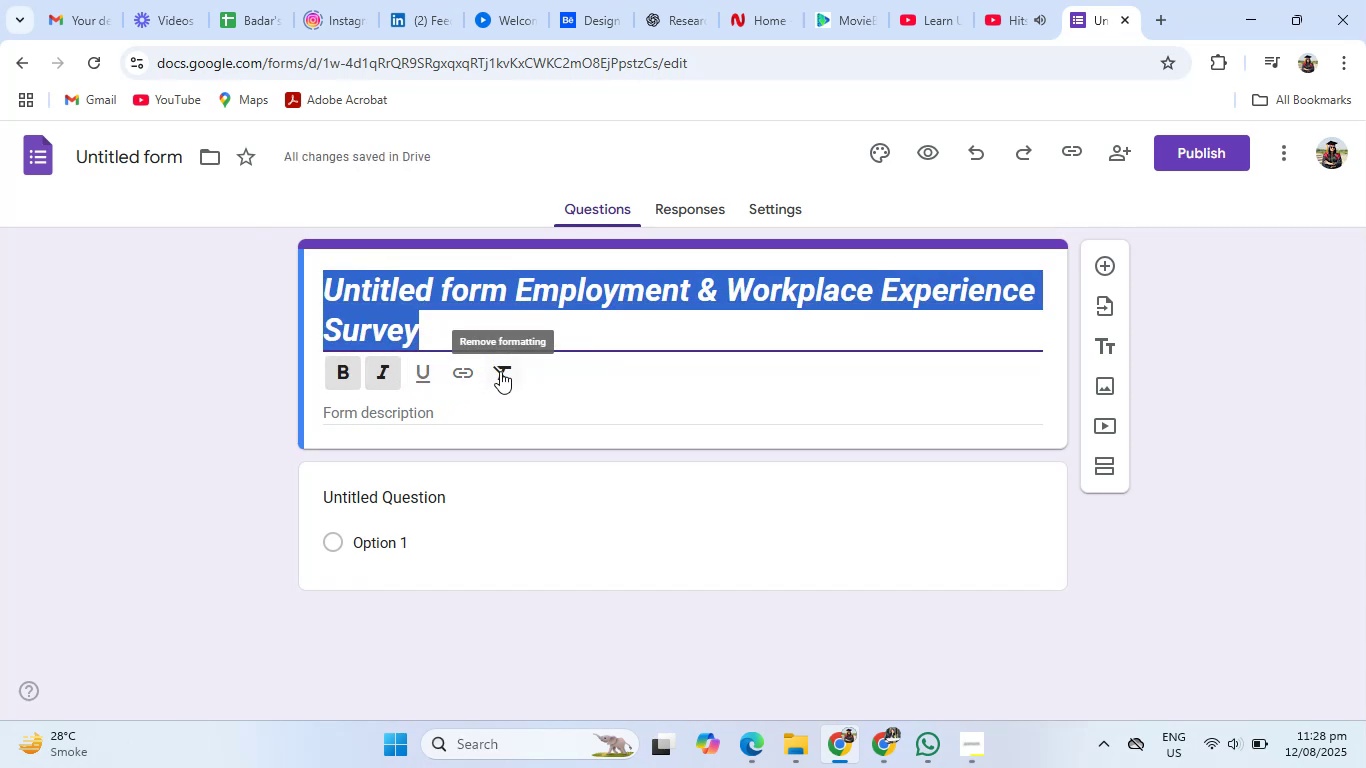 
left_click([500, 371])
 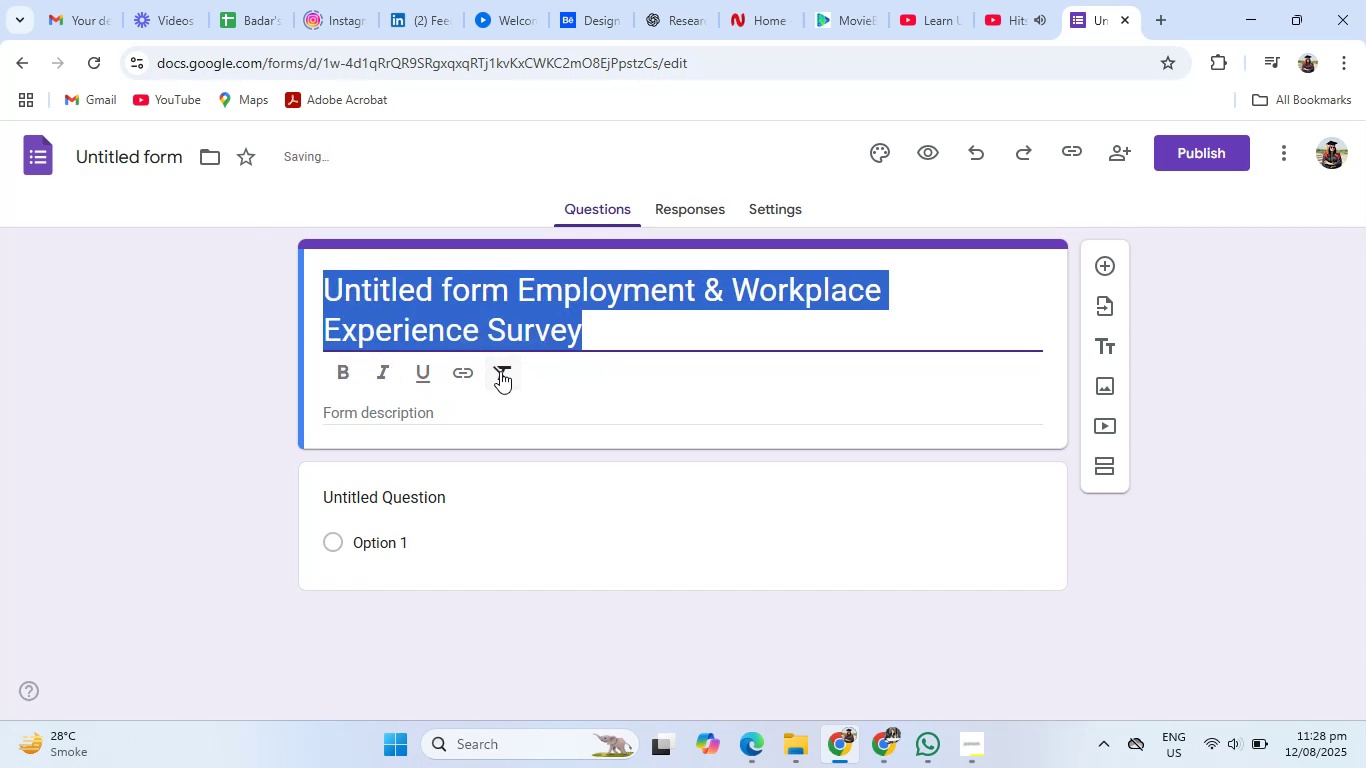 
left_click([500, 371])
 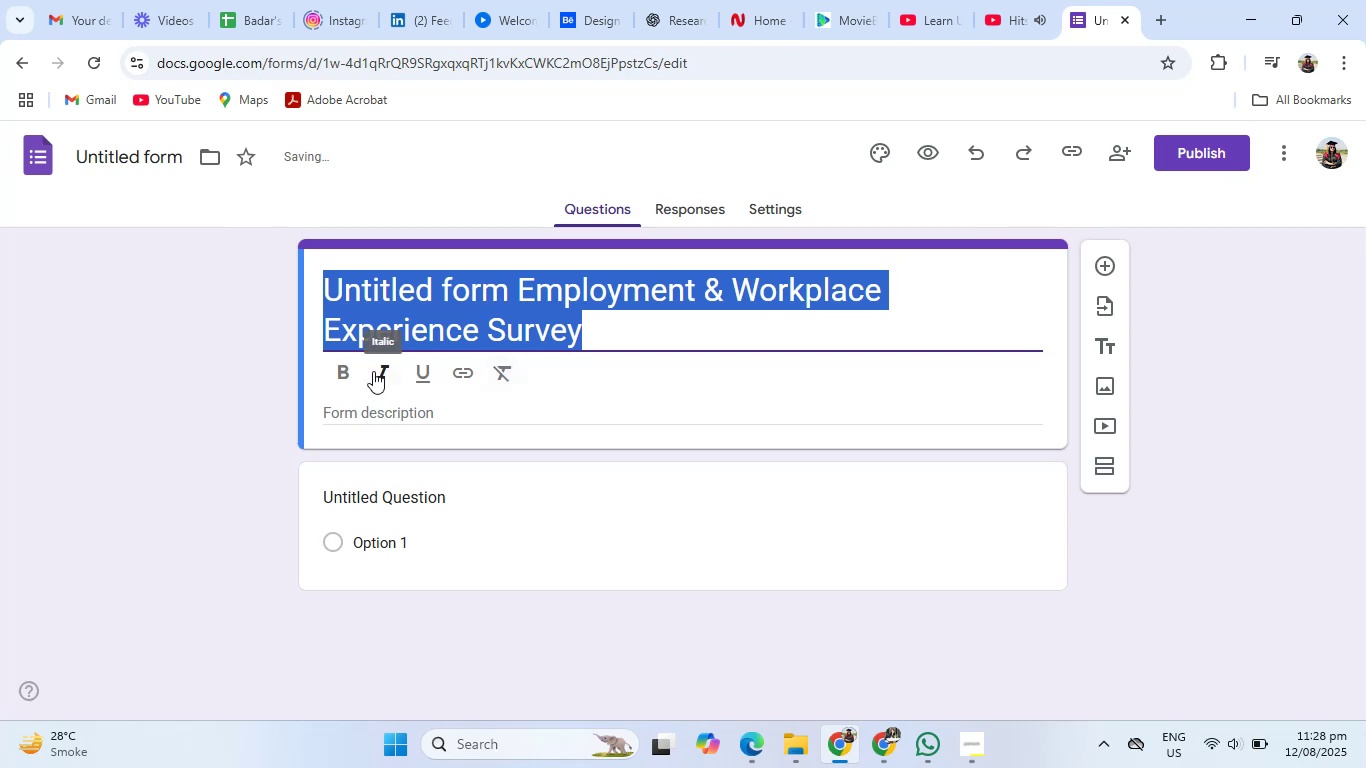 
left_click([337, 370])
 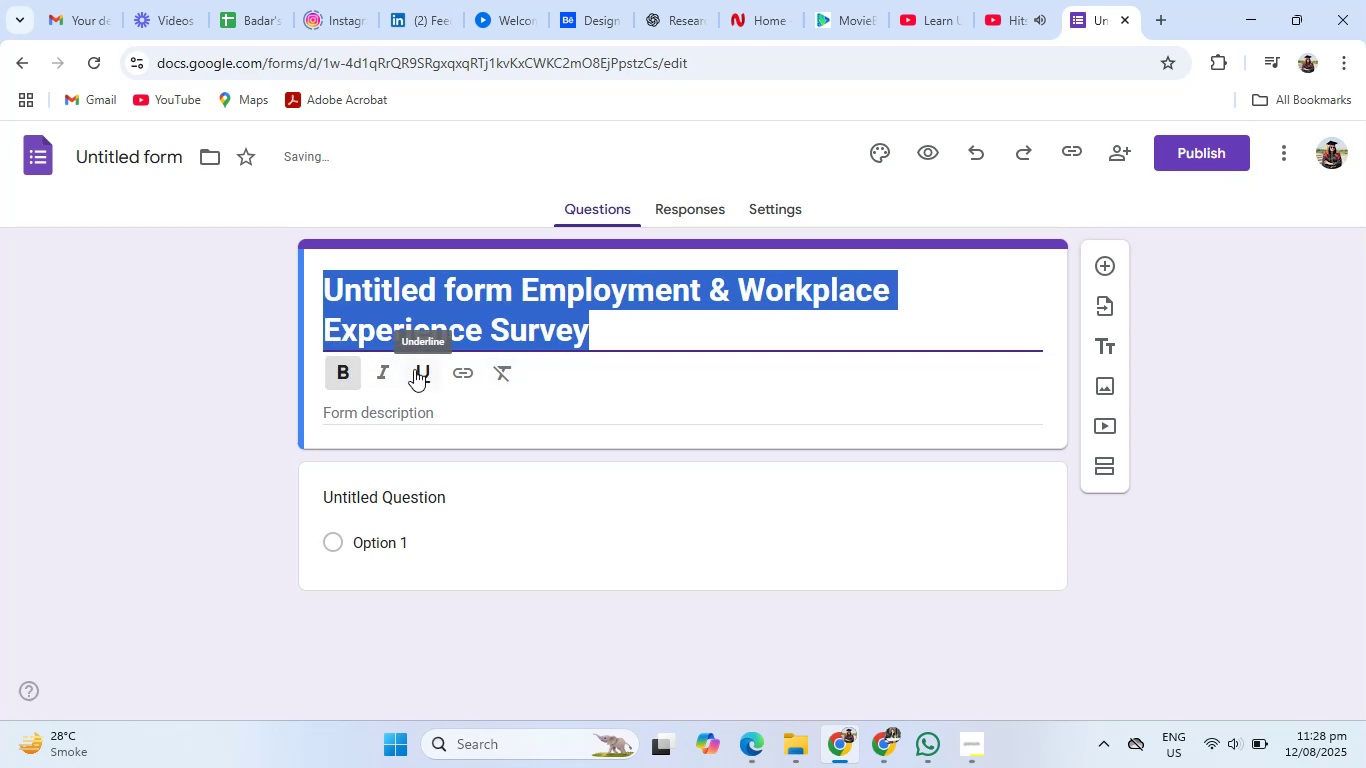 
left_click([386, 372])
 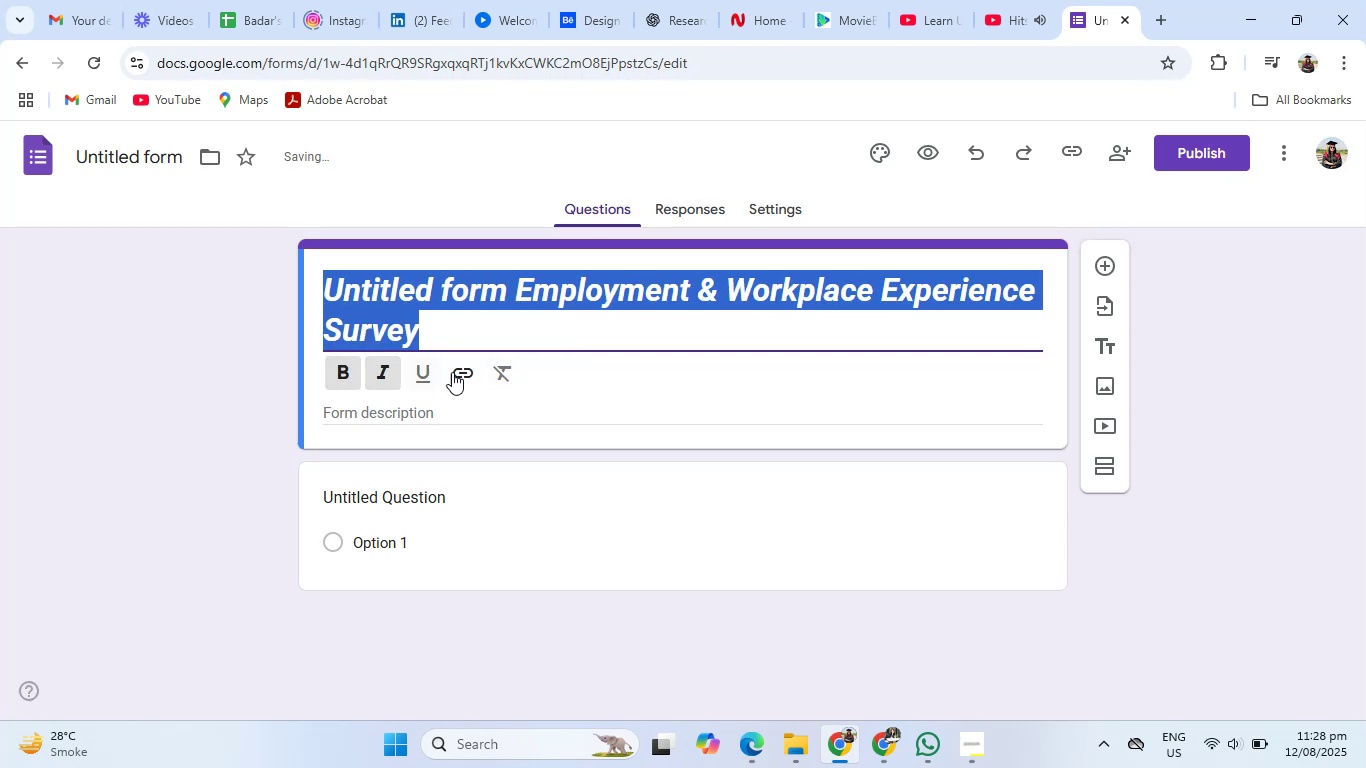 
left_click([455, 372])
 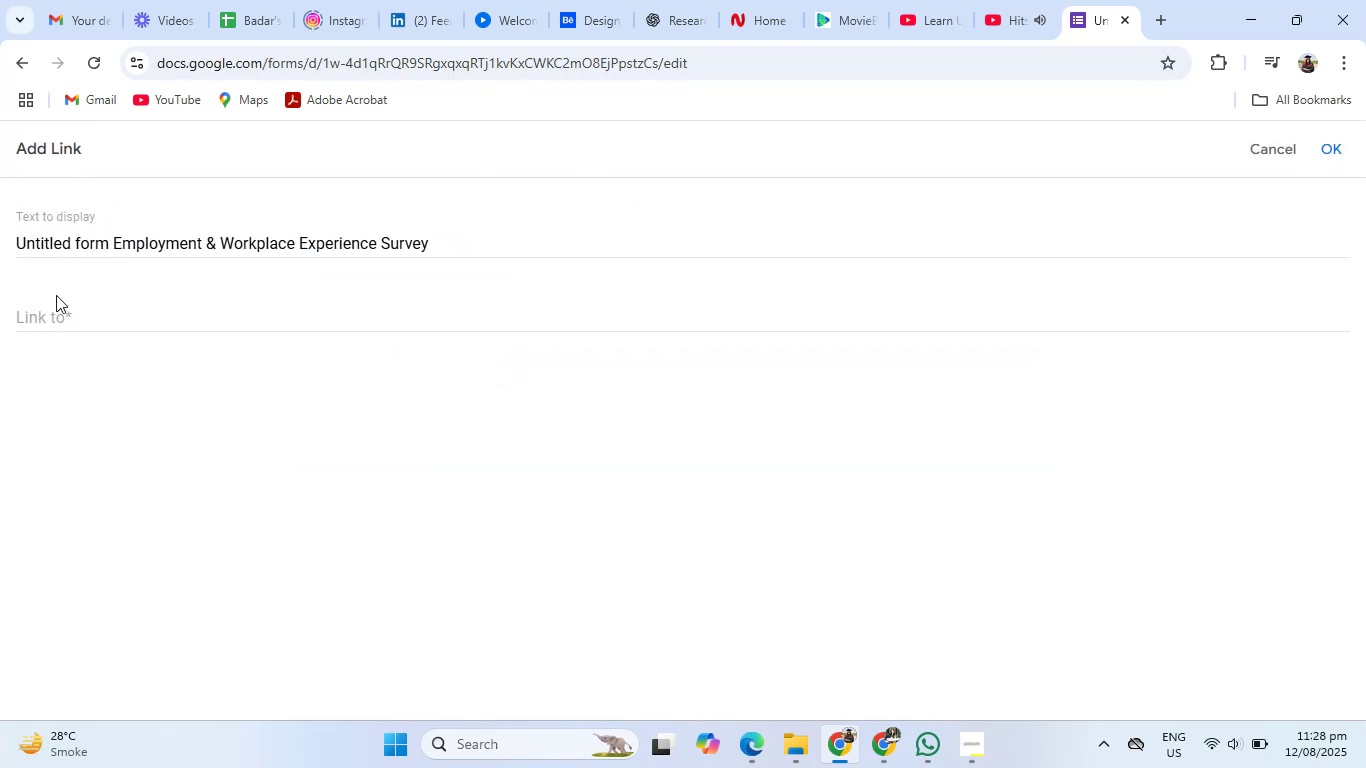 
double_click([63, 308])
 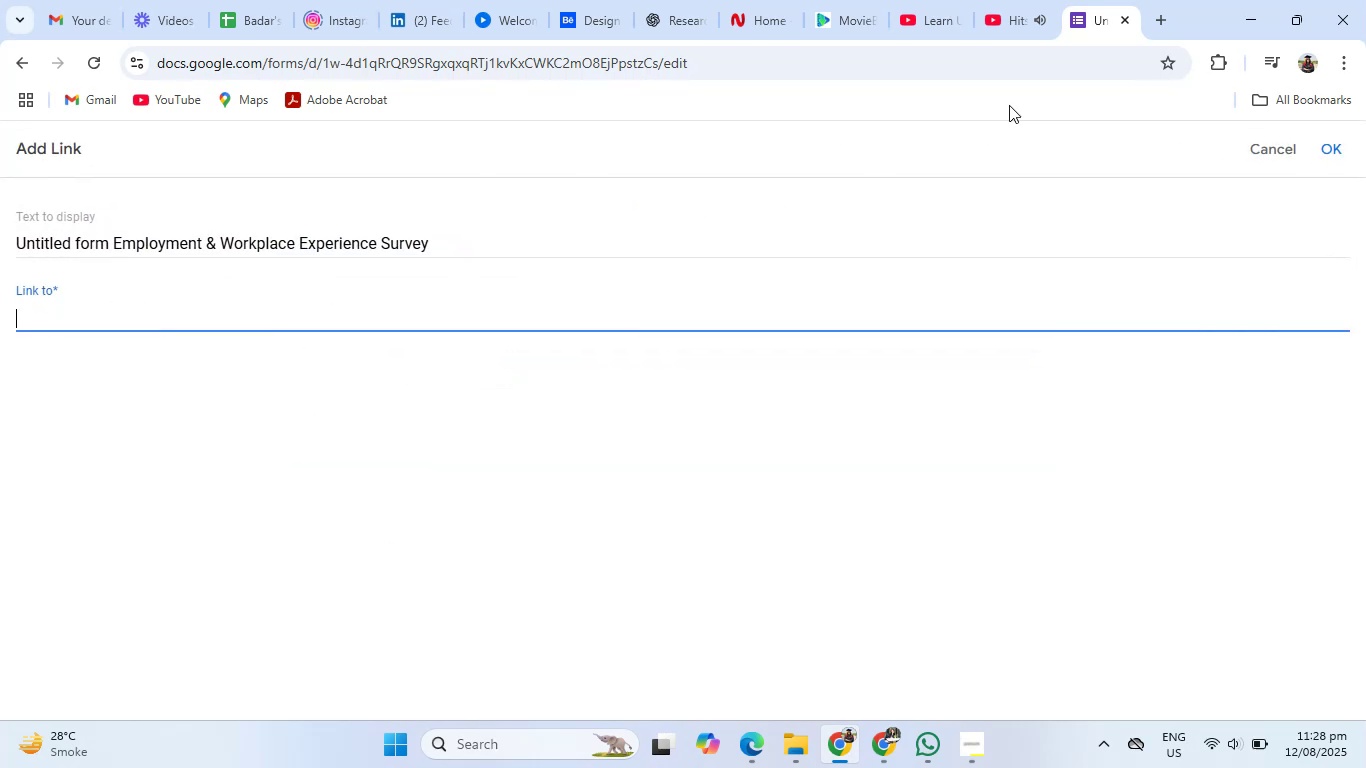 
left_click([1158, 24])
 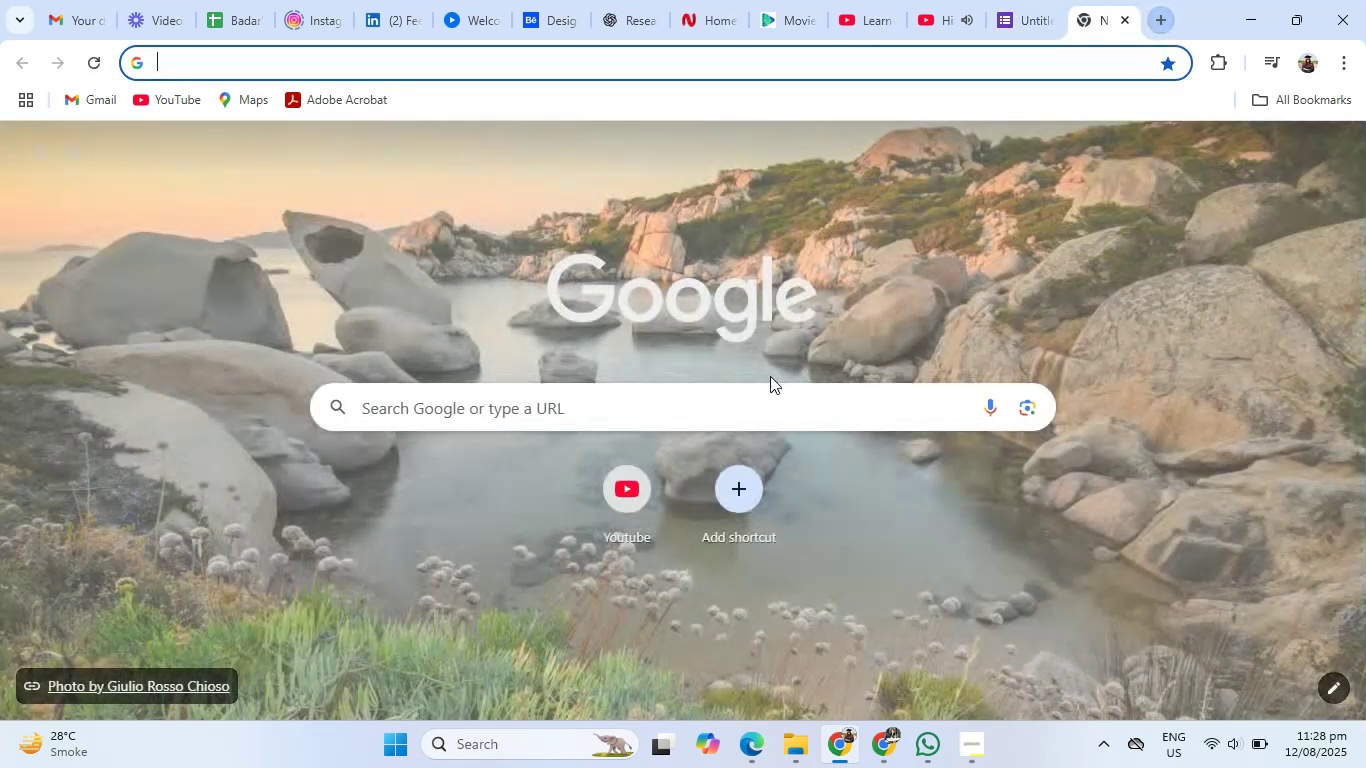 
left_click([760, 388])
 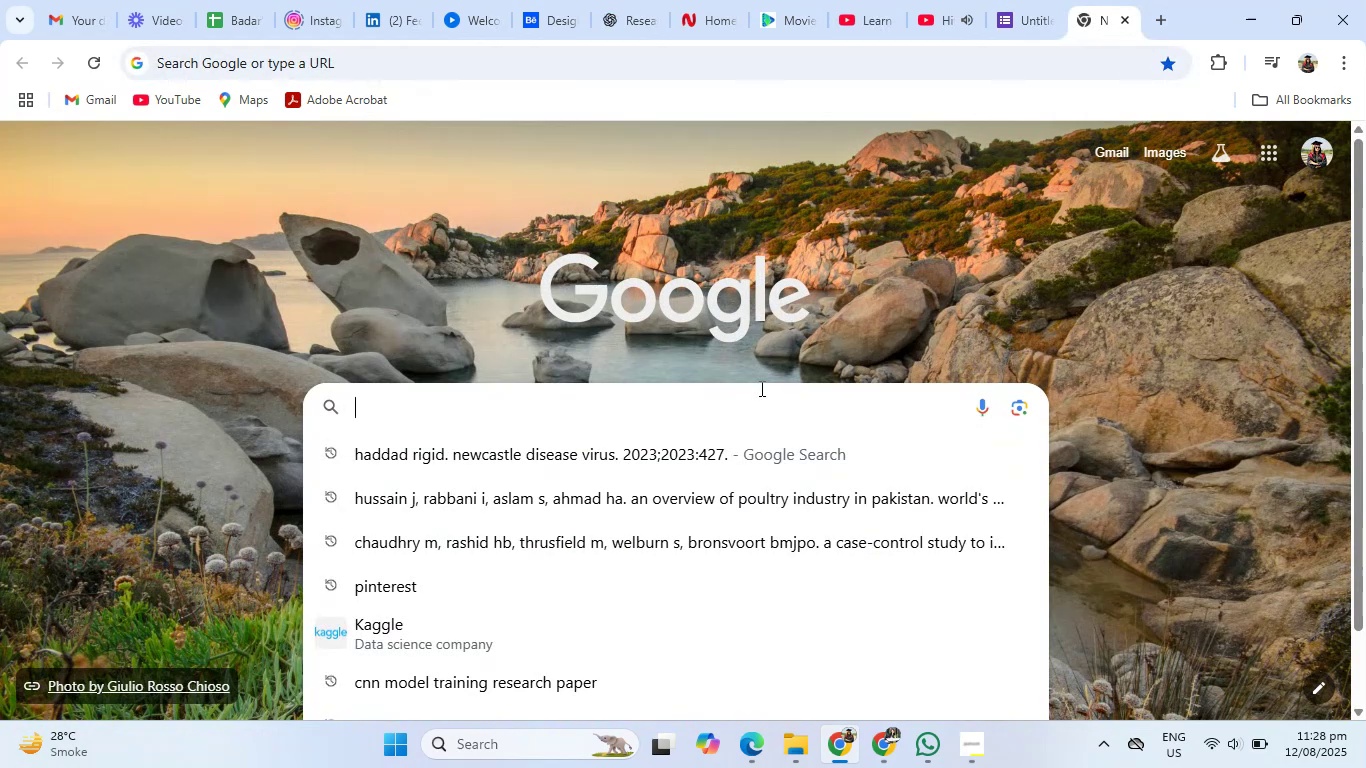 
type(emolyment exoerince google scholer article)
 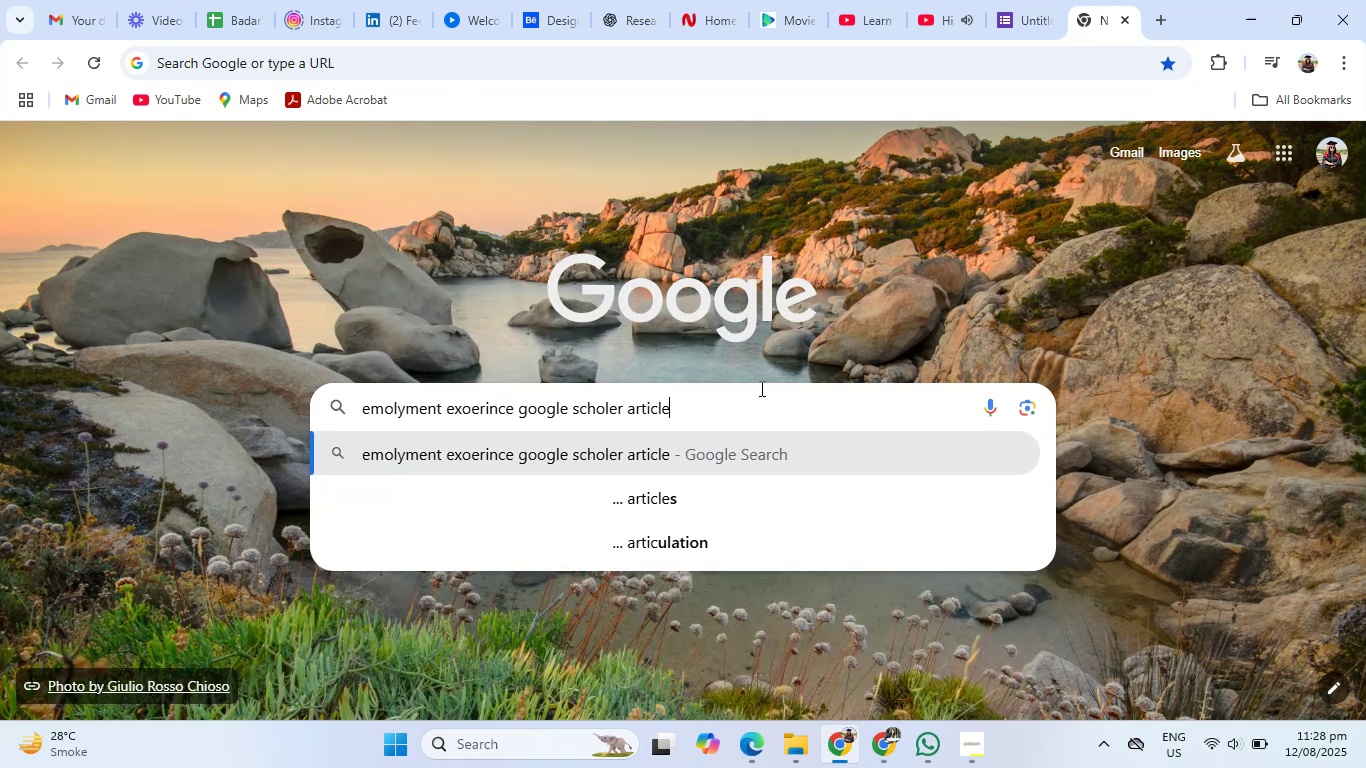 
key(Enter)
 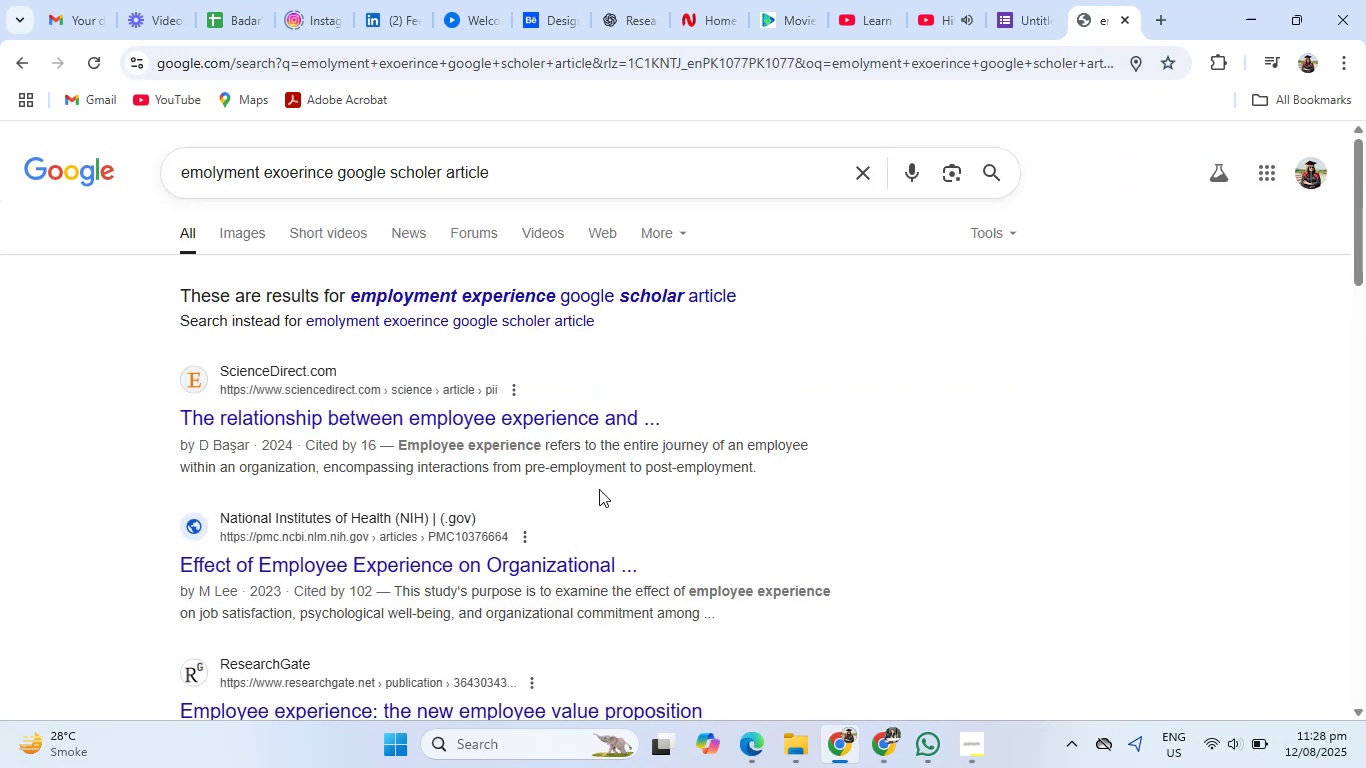 
left_click([551, 421])
 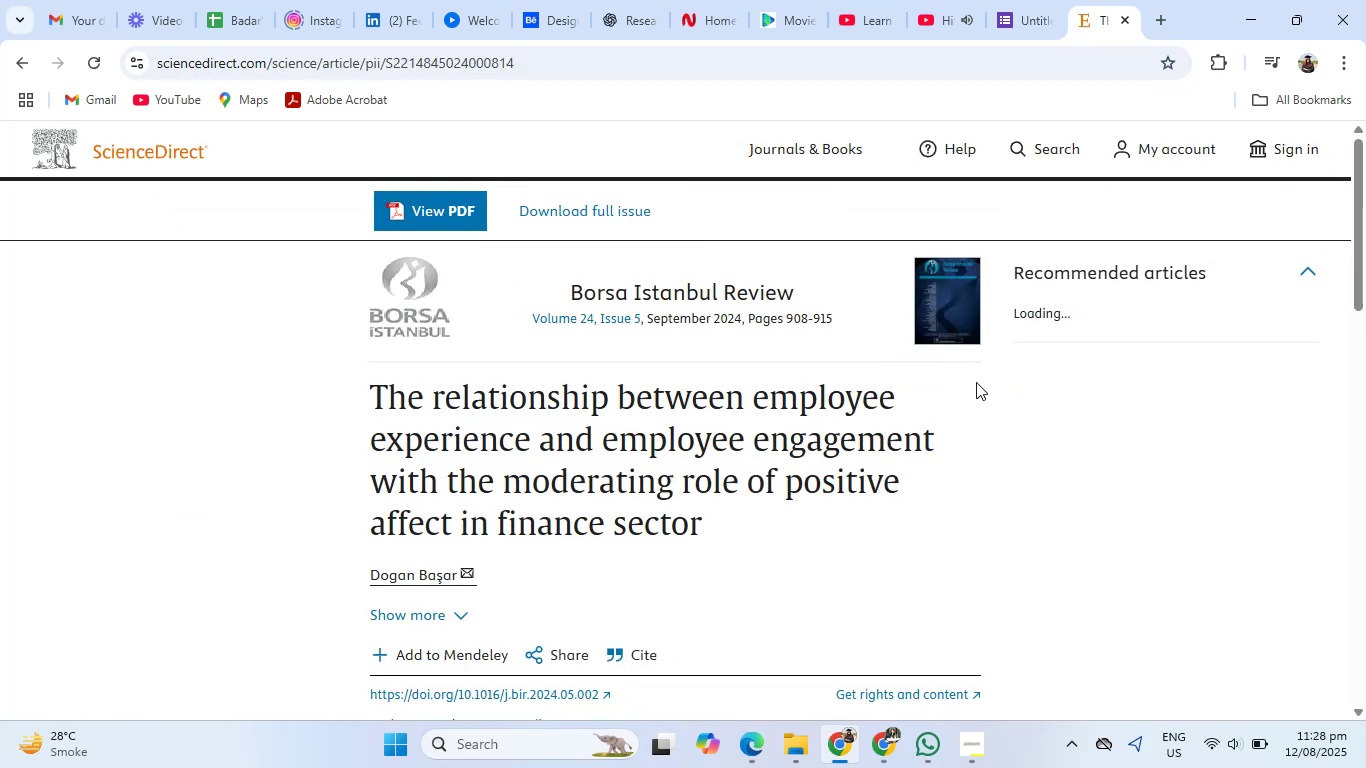 
scroll: coordinate [669, 429], scroll_direction: down, amount: 3.0
 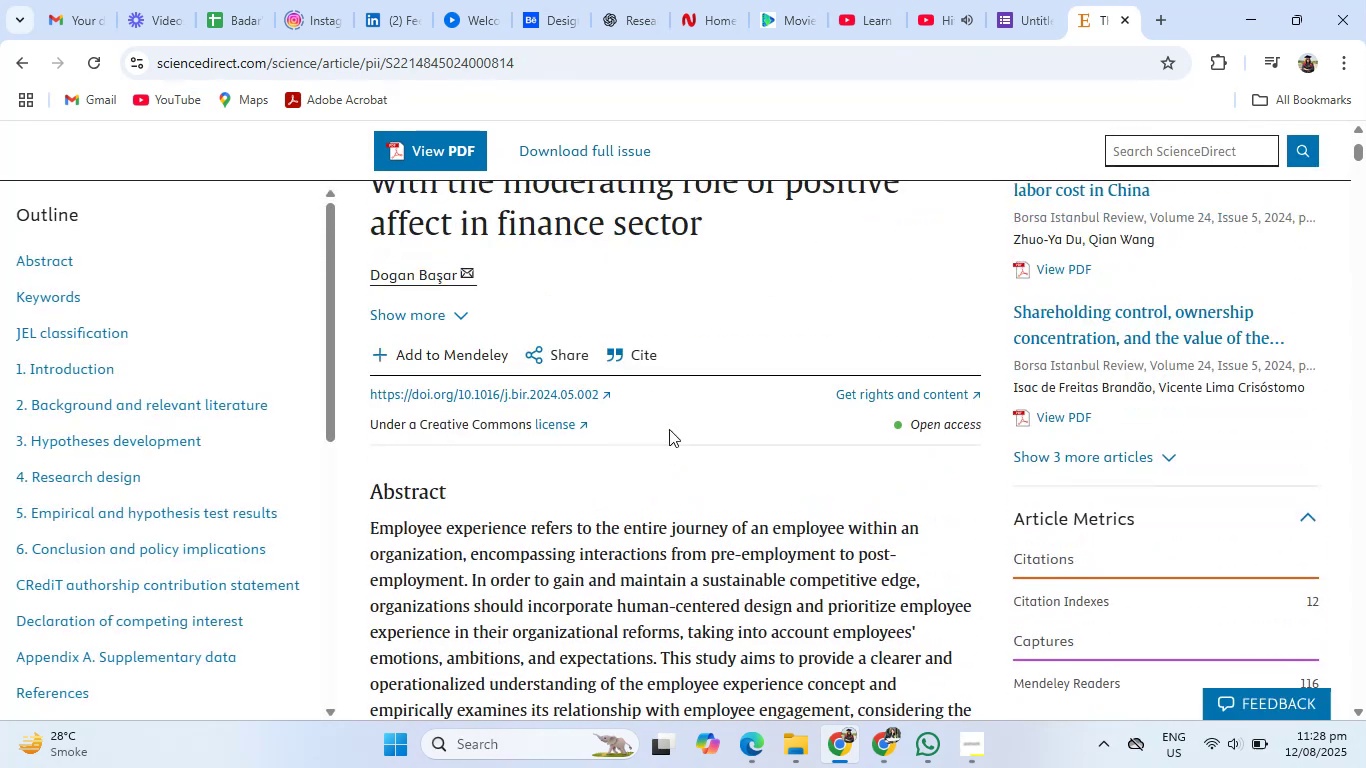 
scroll: coordinate [669, 429], scroll_direction: up, amount: 1.0
 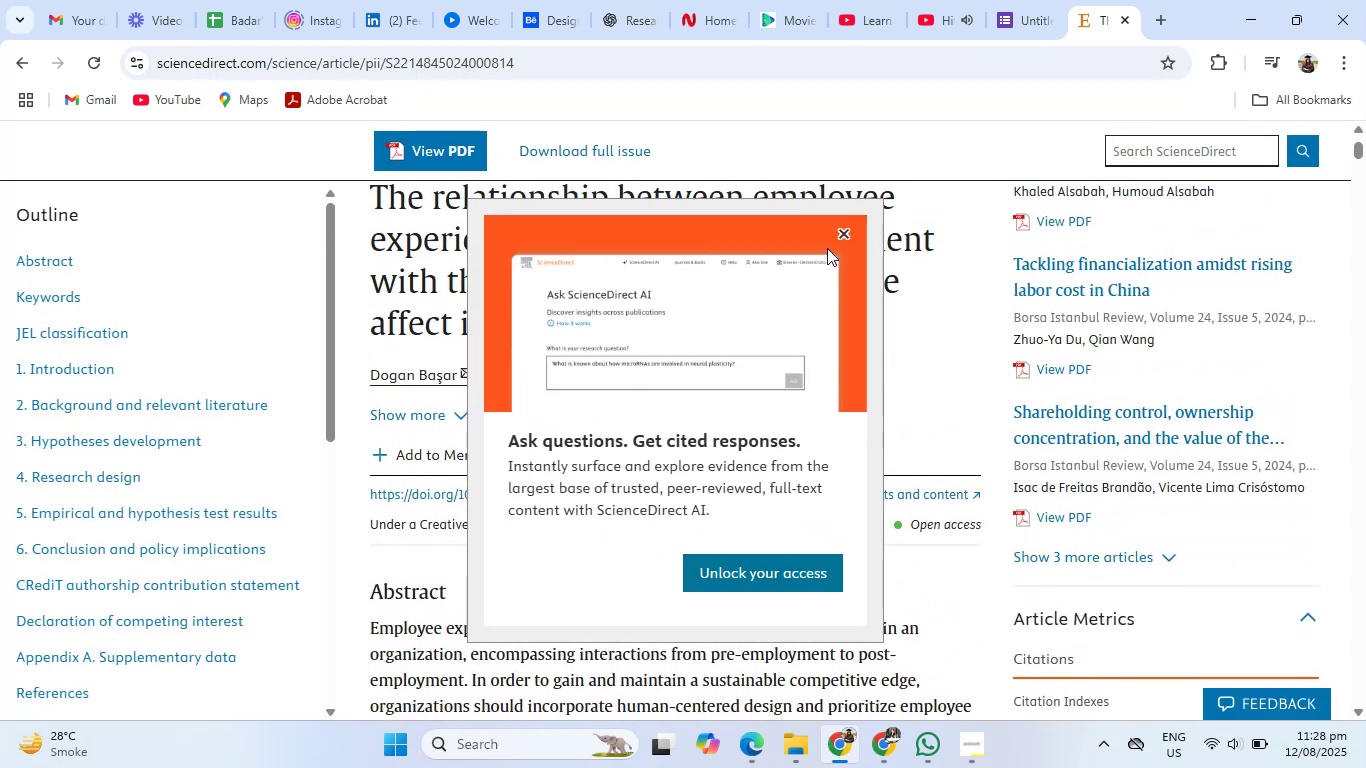 
left_click([844, 230])
 